 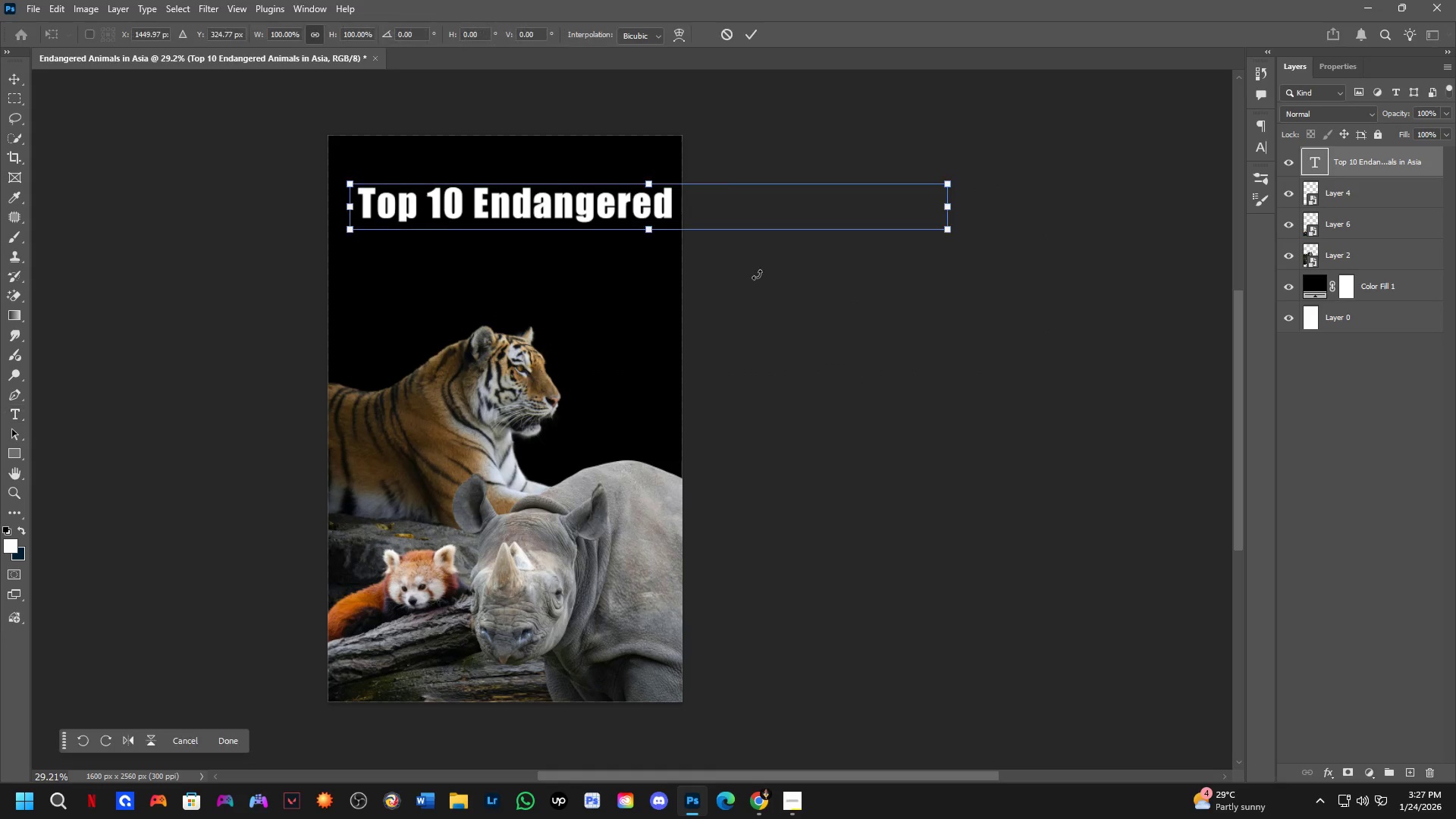 
left_click_drag(start_coordinate=[949, 209], to_coordinate=[610, 234])
 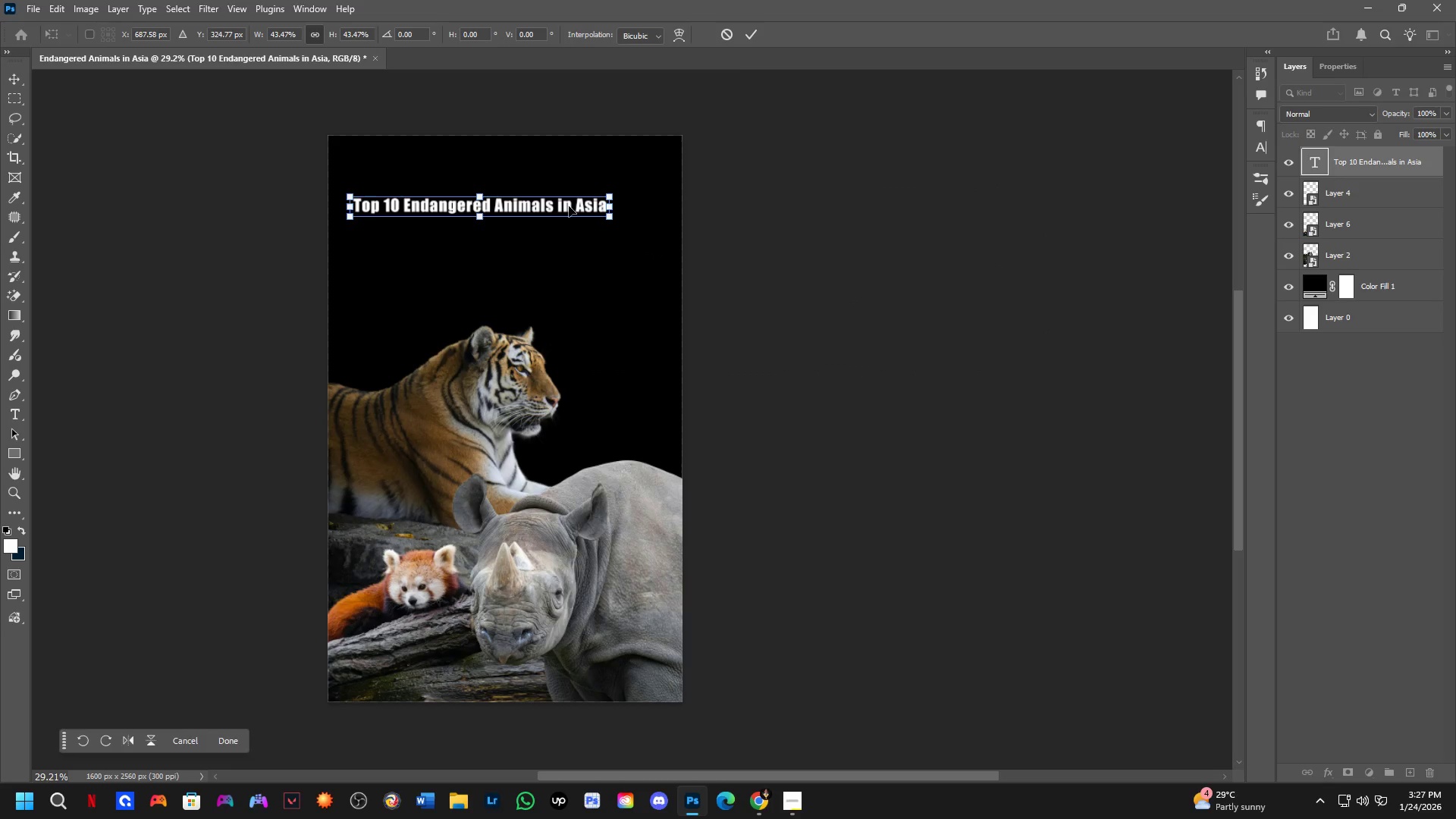 
left_click_drag(start_coordinate=[569, 206], to_coordinate=[597, 271])
 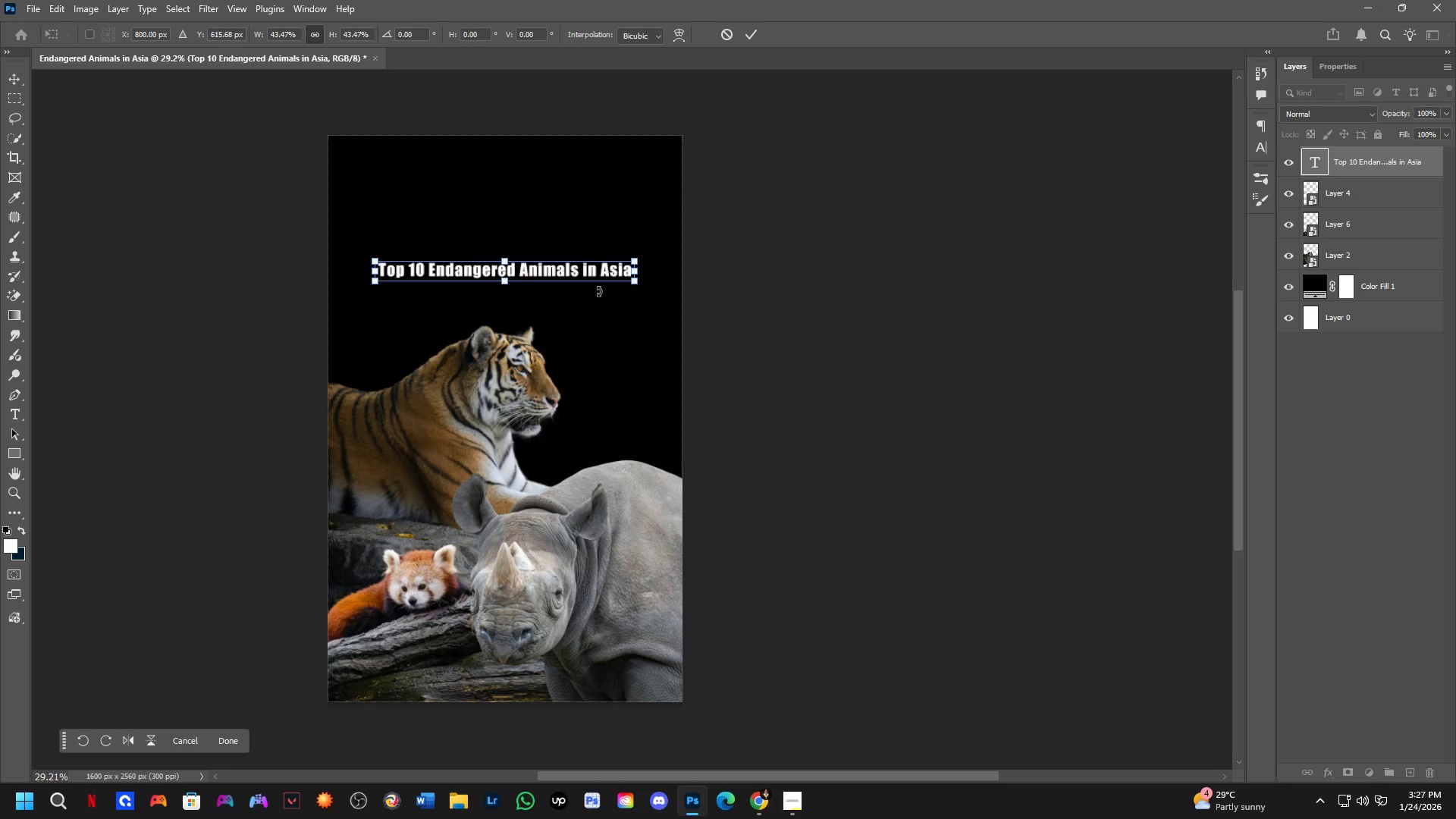 
key(NumpadEnter)
 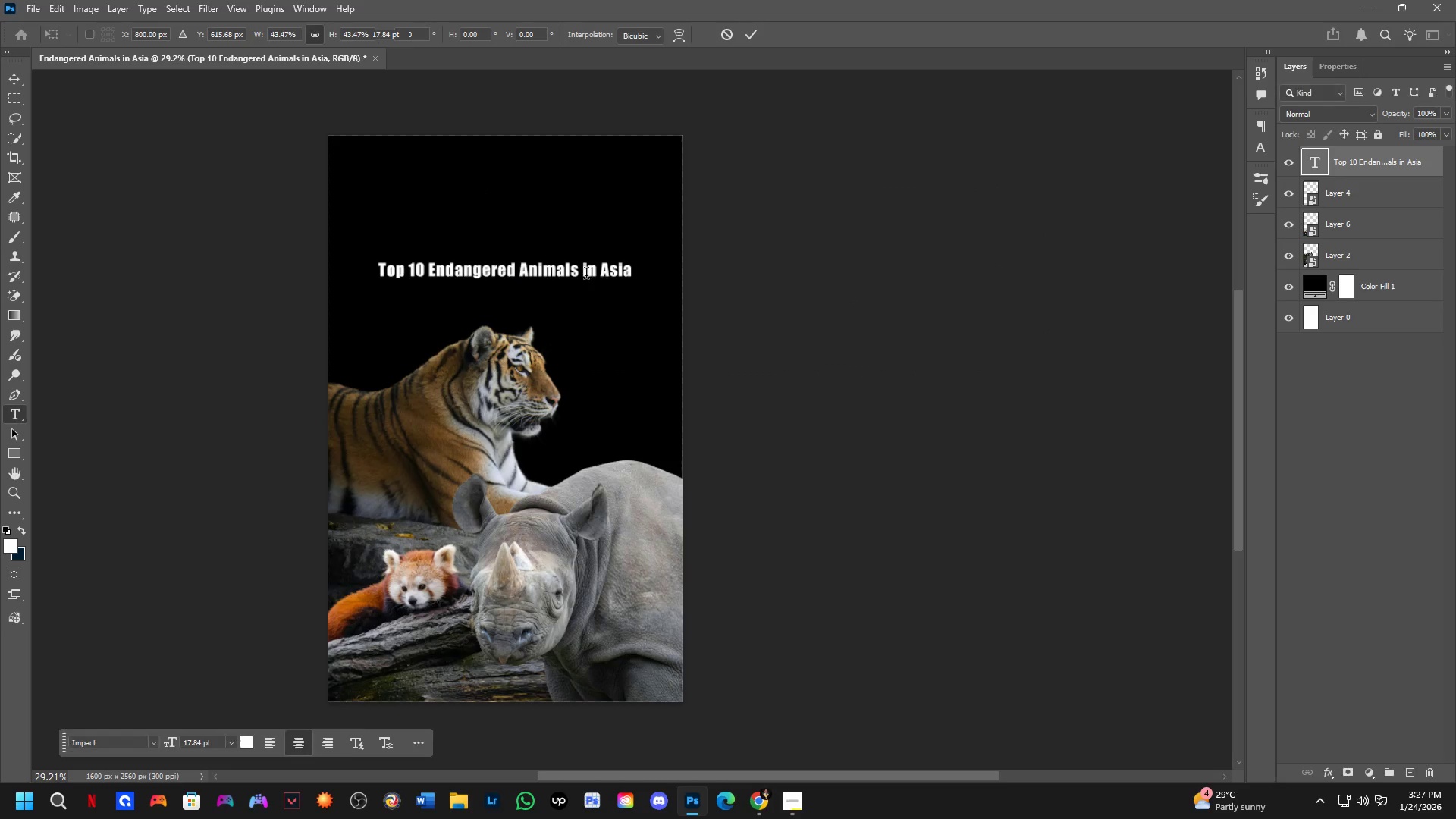 
left_click([582, 284])
 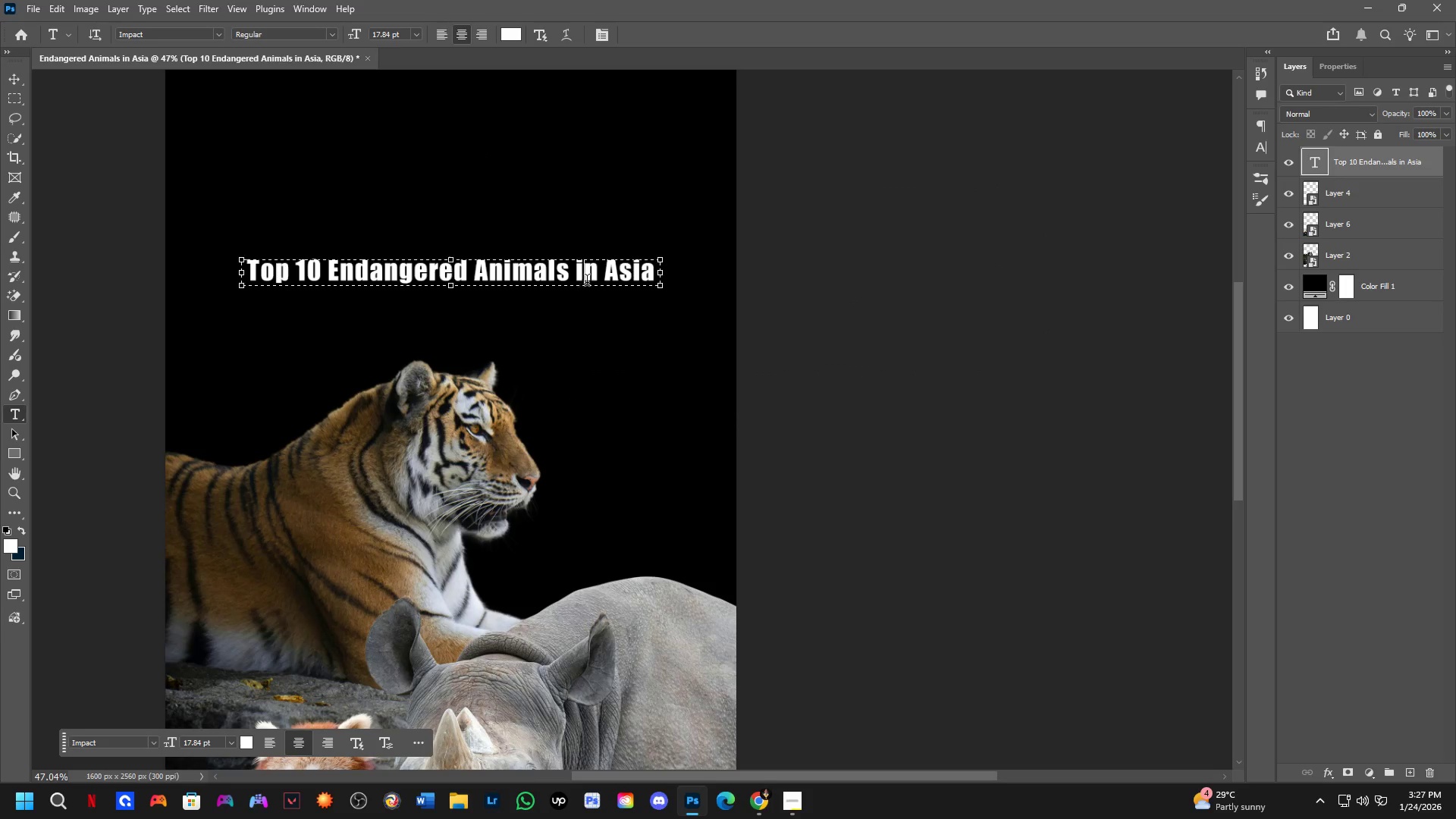 
scroll: coordinate [595, 268], scroll_direction: up, amount: 5.0
 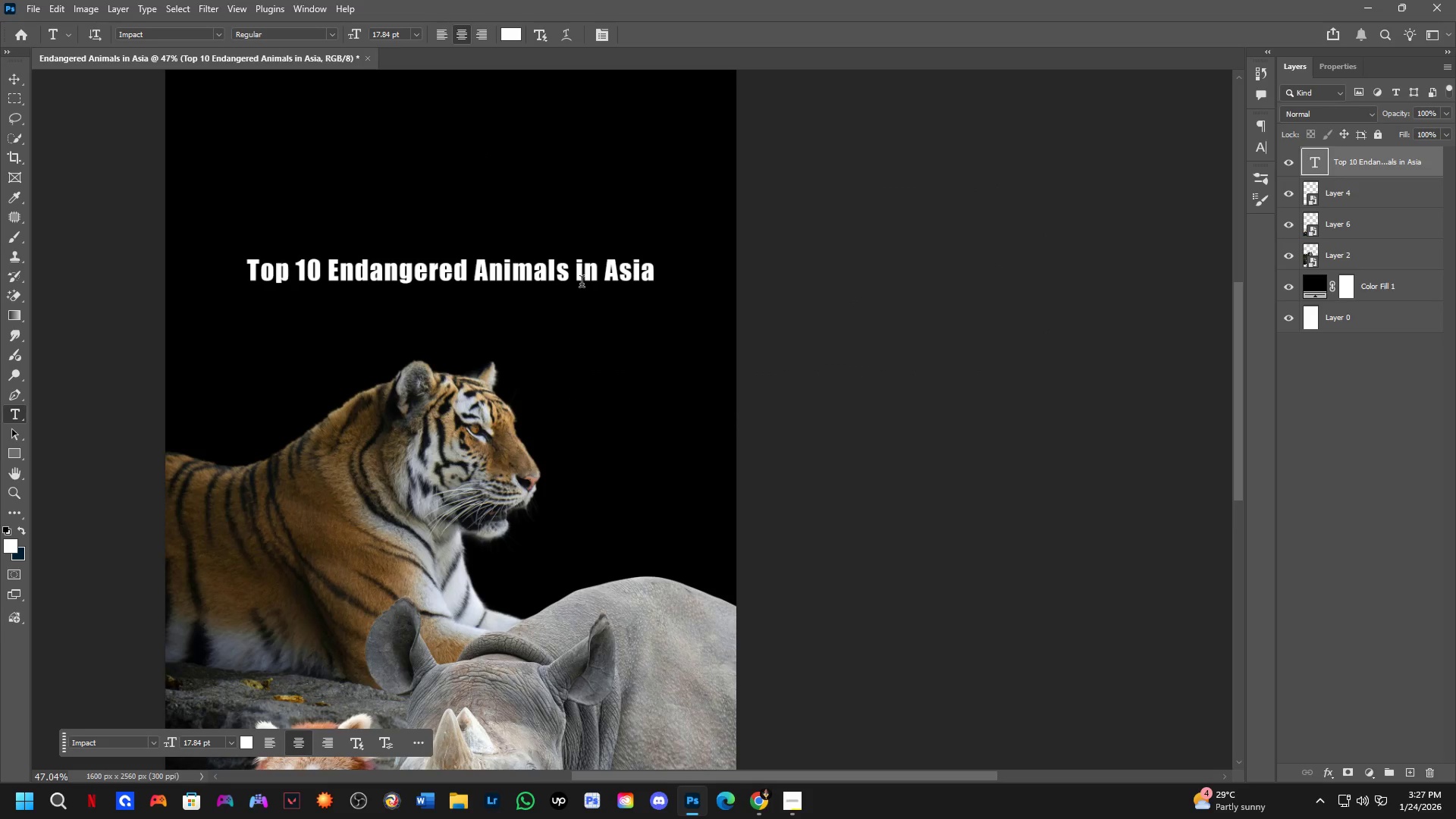 
key(Control+ControlLeft)
 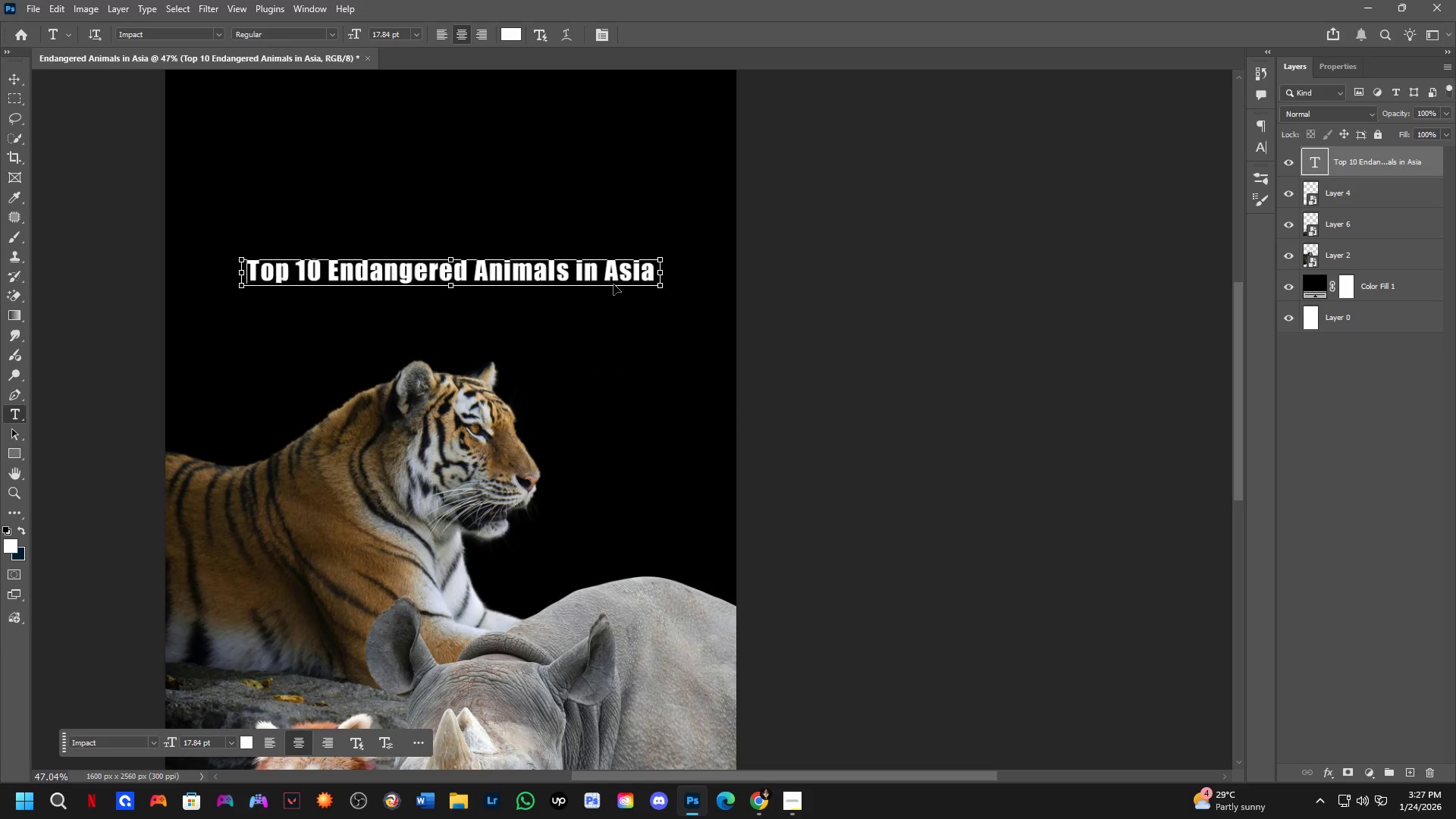 
key(Control+A)
 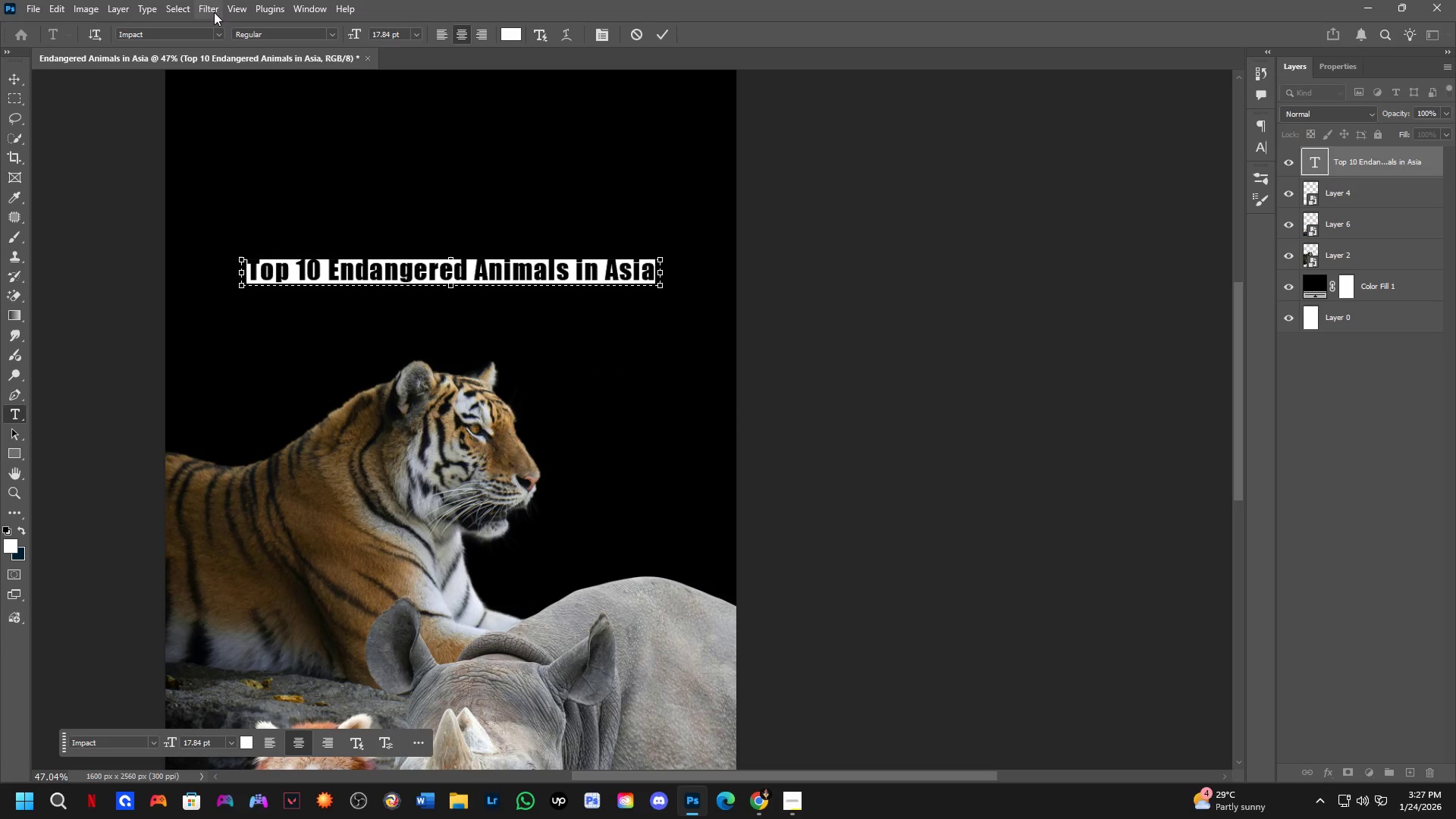 
left_click([217, 28])
 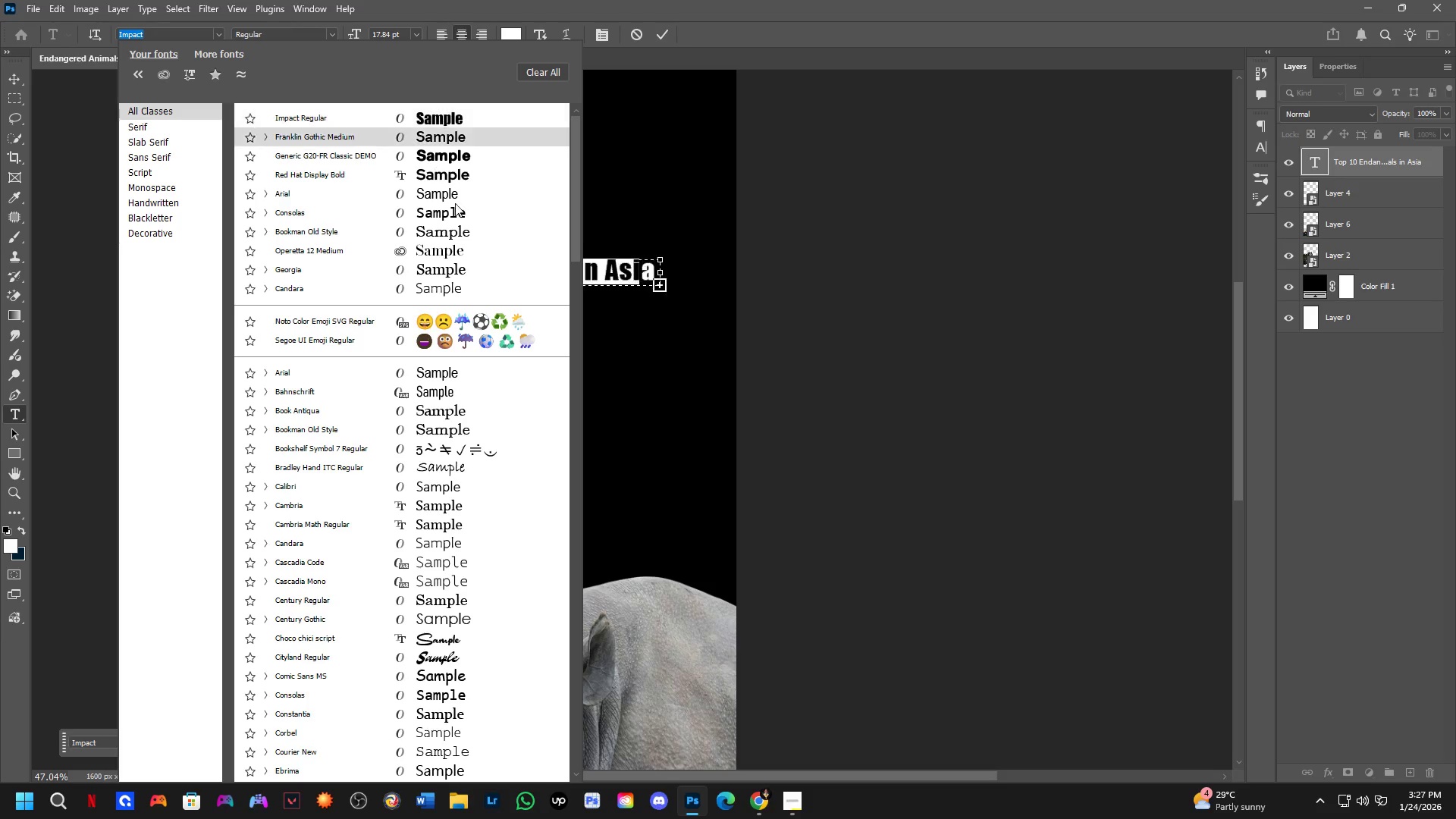 
left_click([456, 203])
 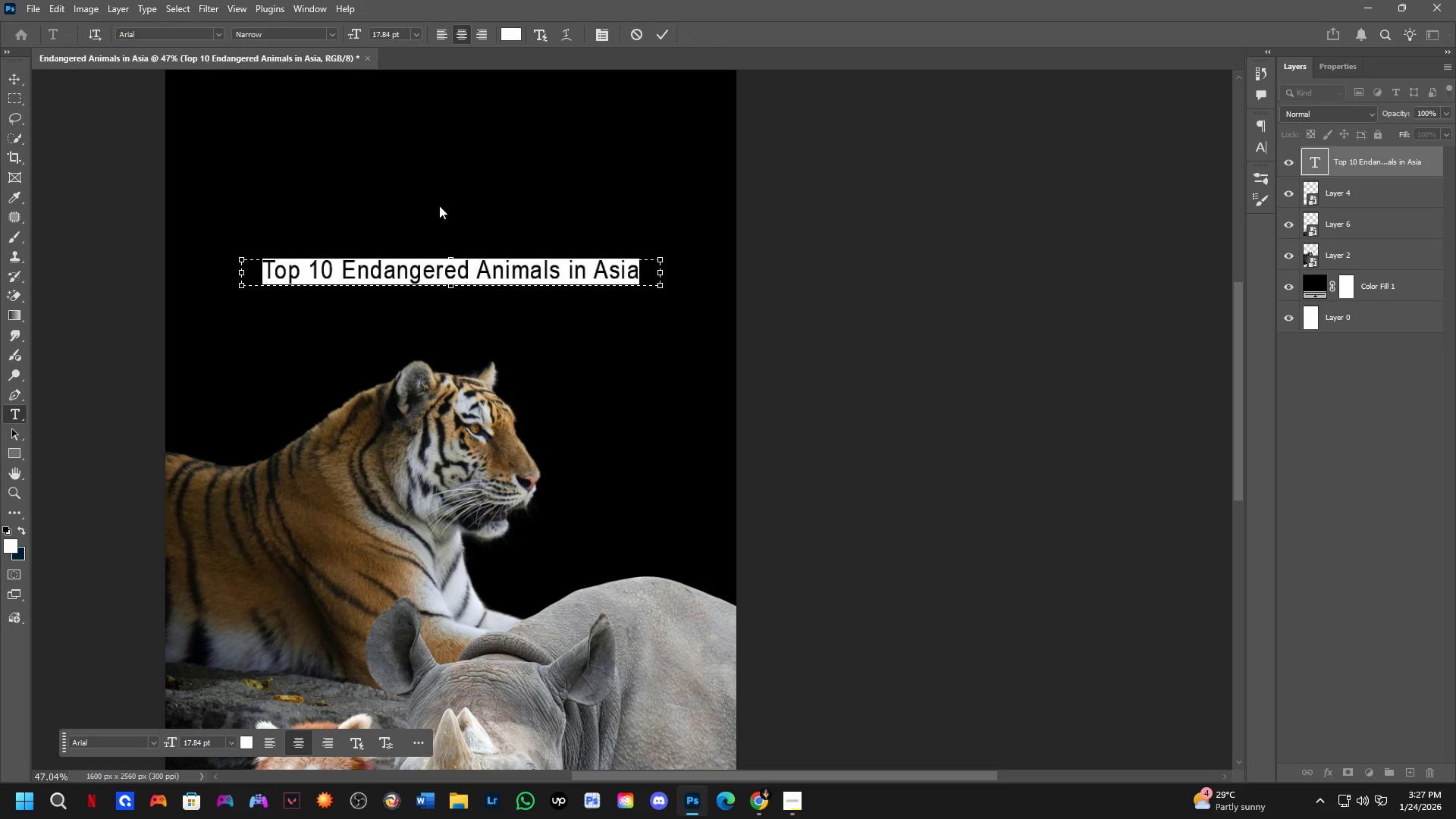 
key(NumpadEnter)
 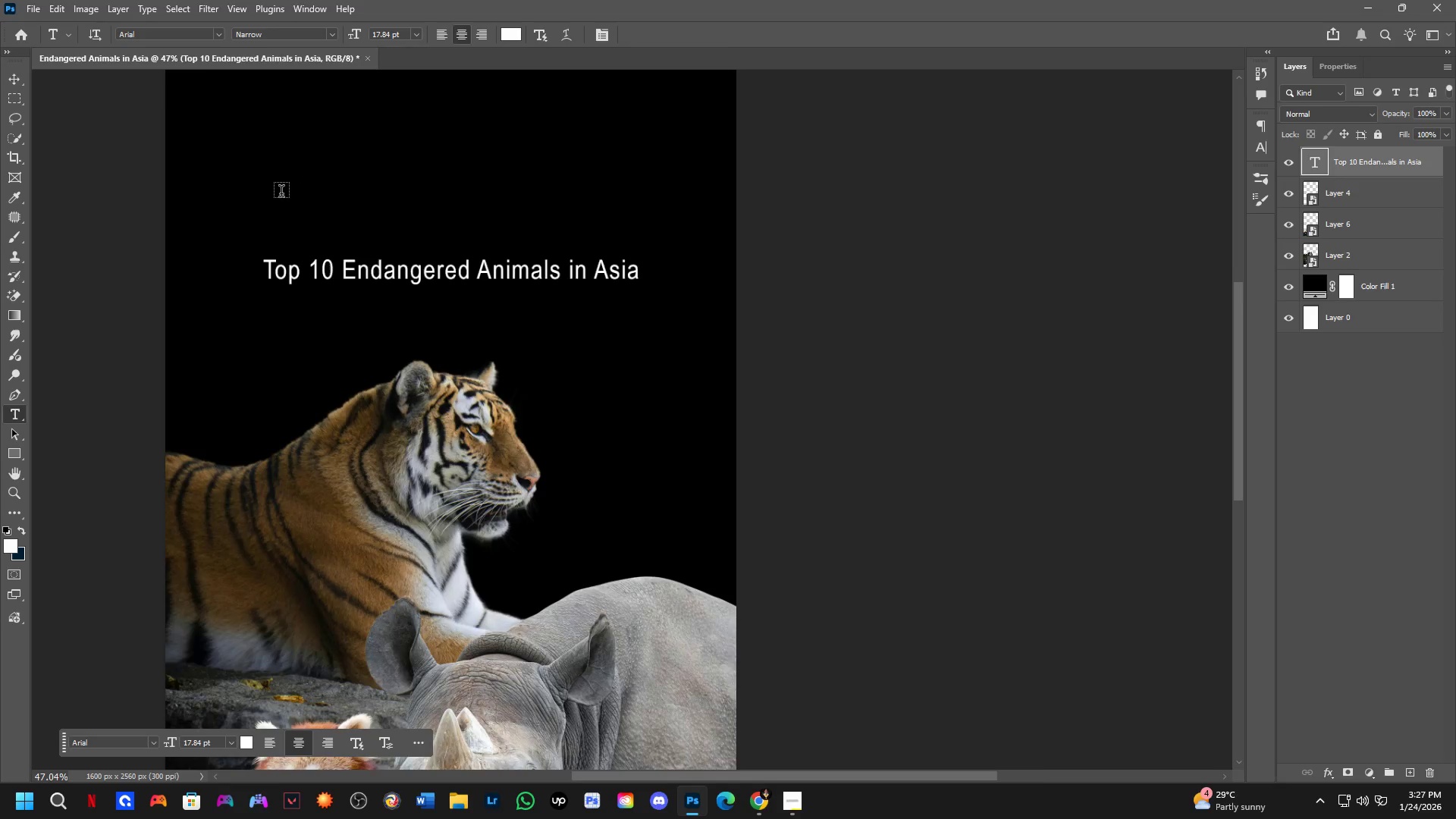 
scroll: coordinate [281, 194], scroll_direction: down, amount: 5.0
 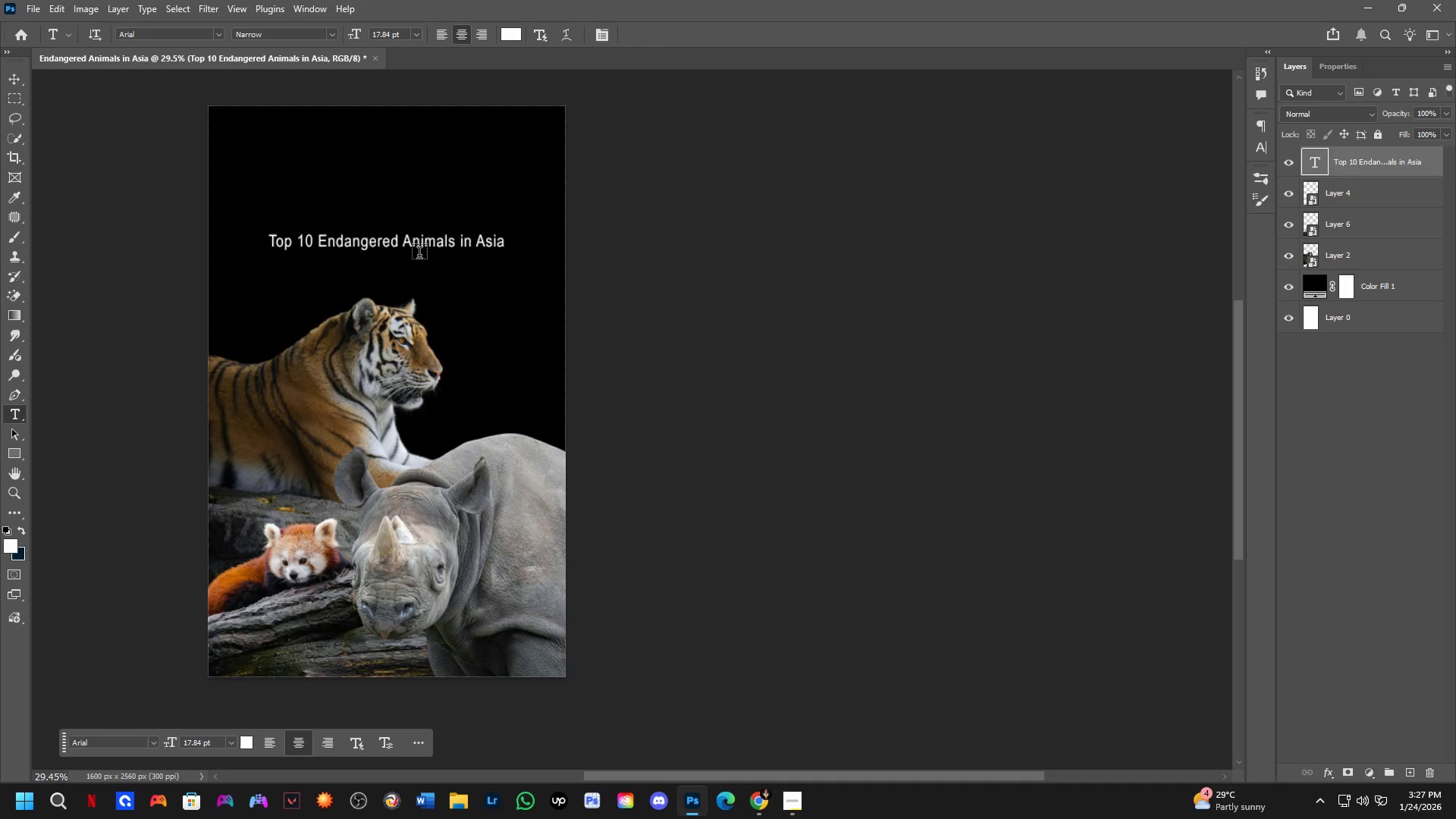 
left_click([424, 249])
 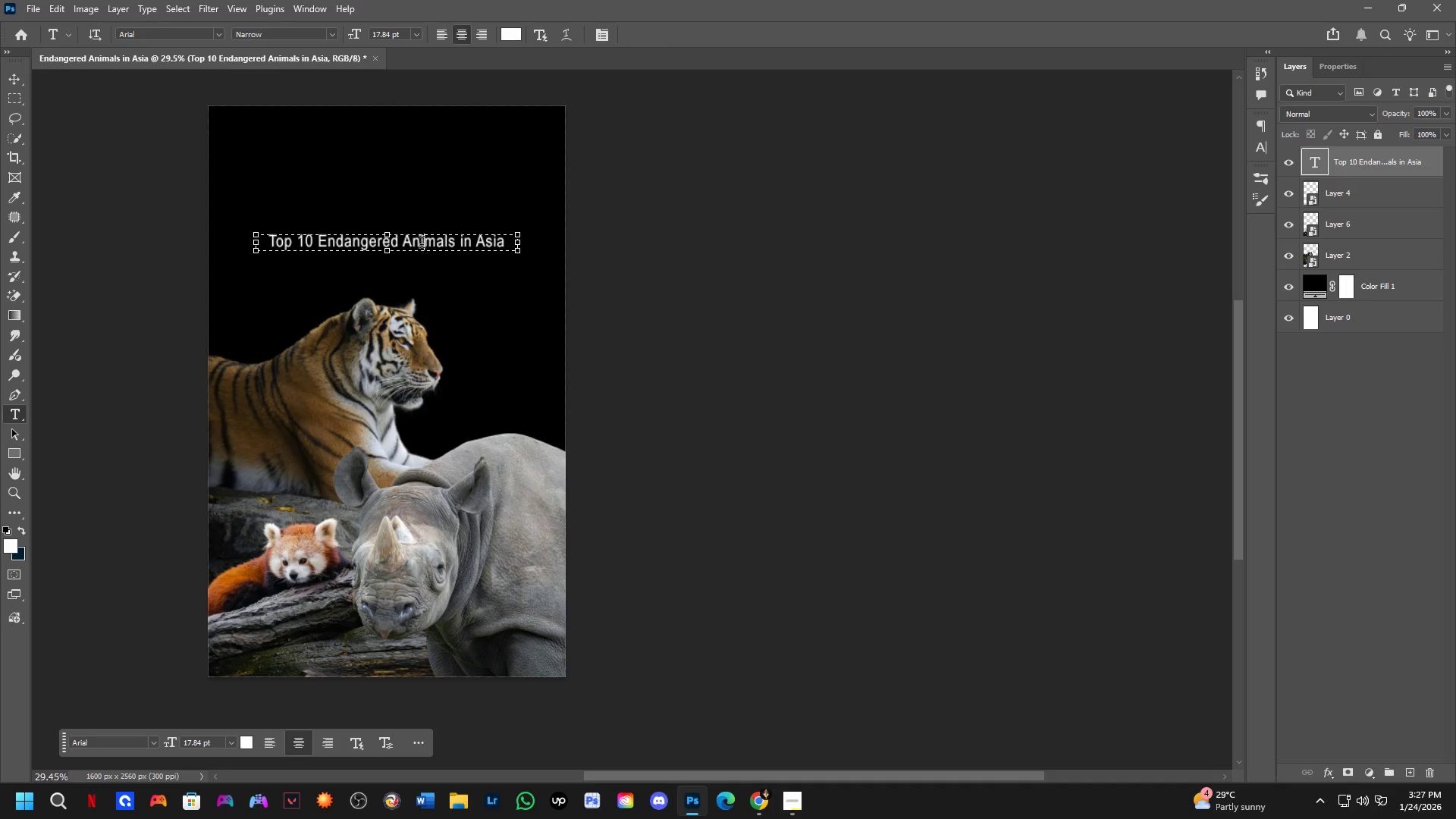 
key(Control+ControlLeft)
 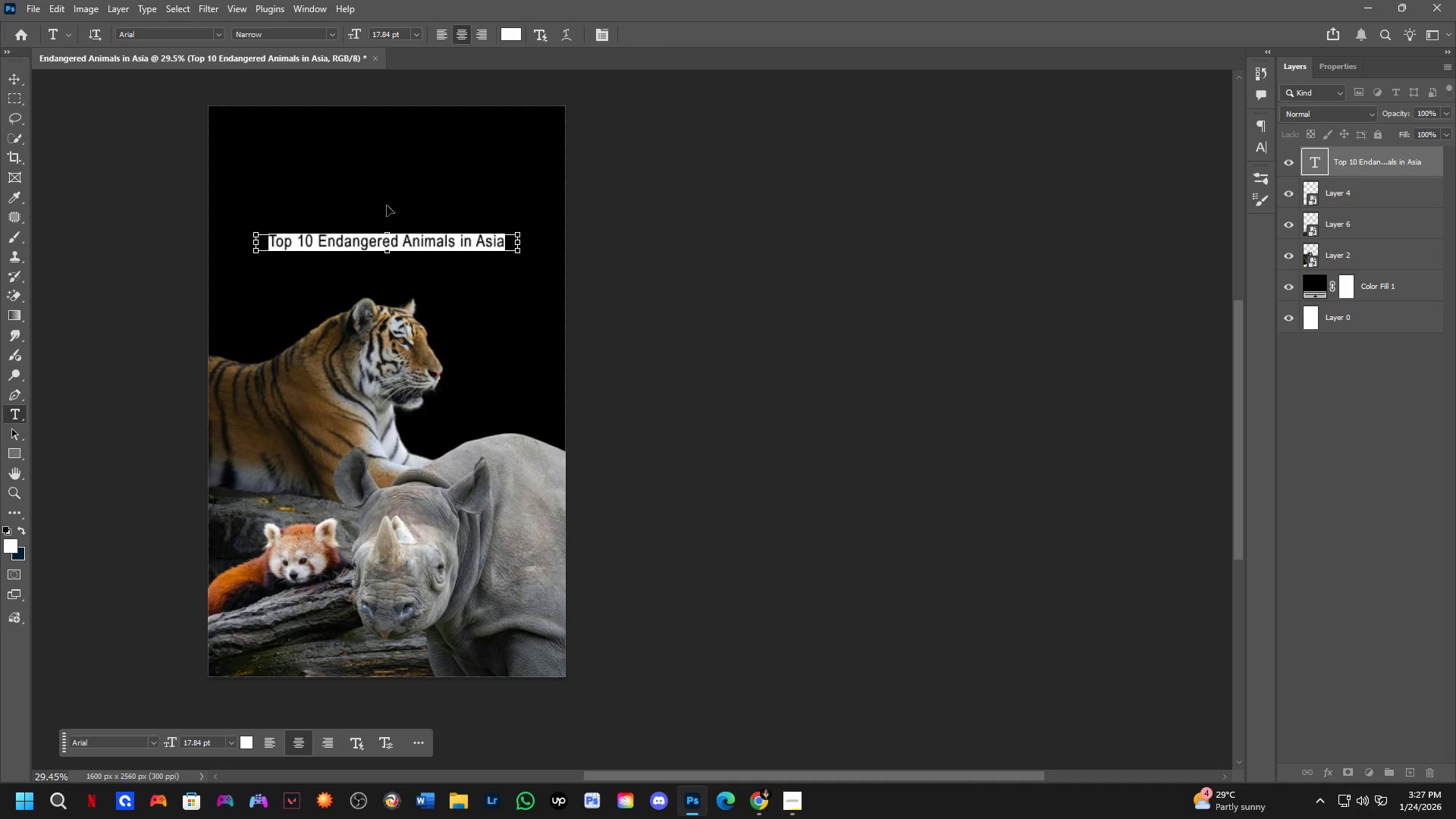 
key(Control+A)
 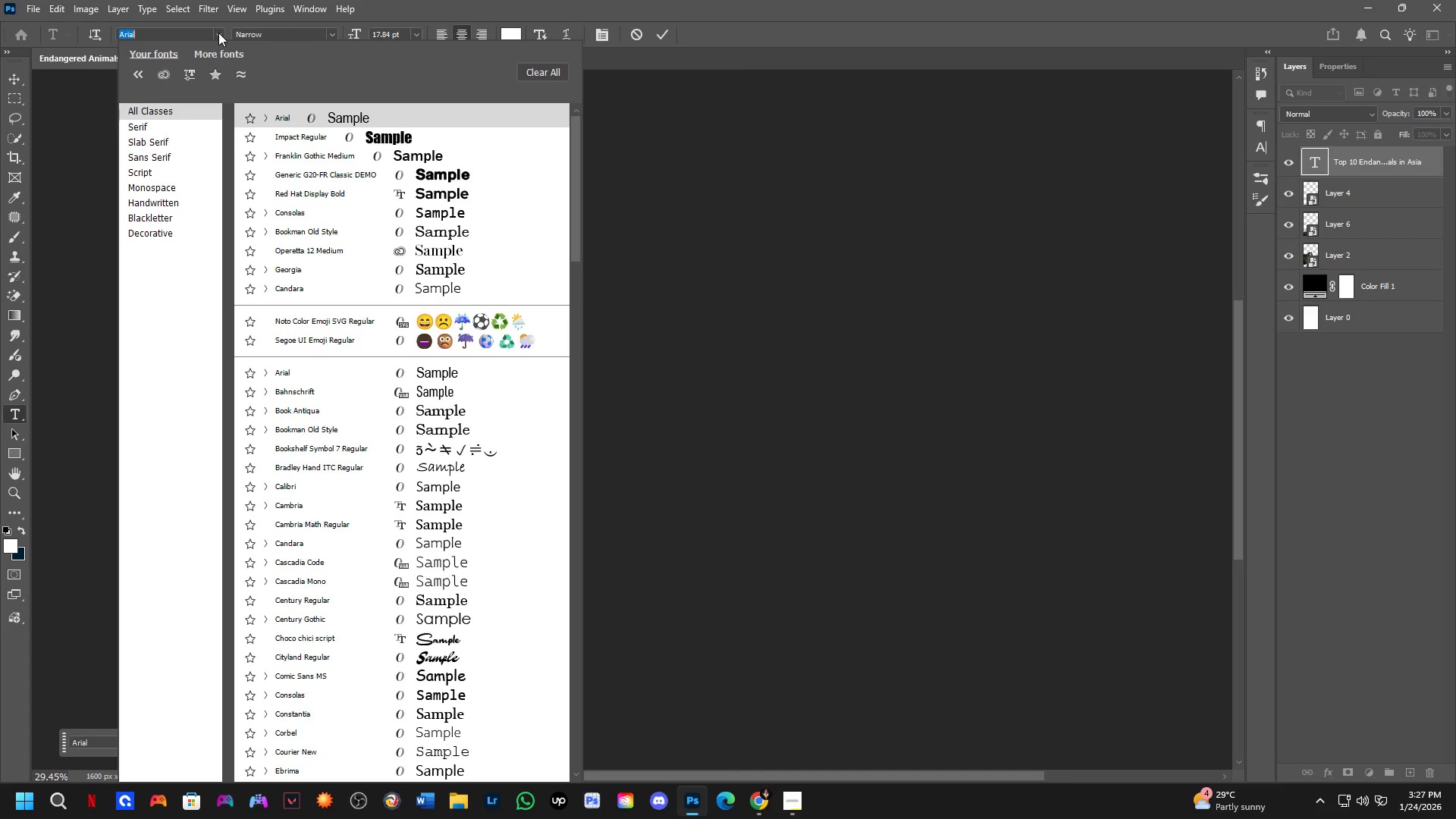 
double_click([218, 33])
 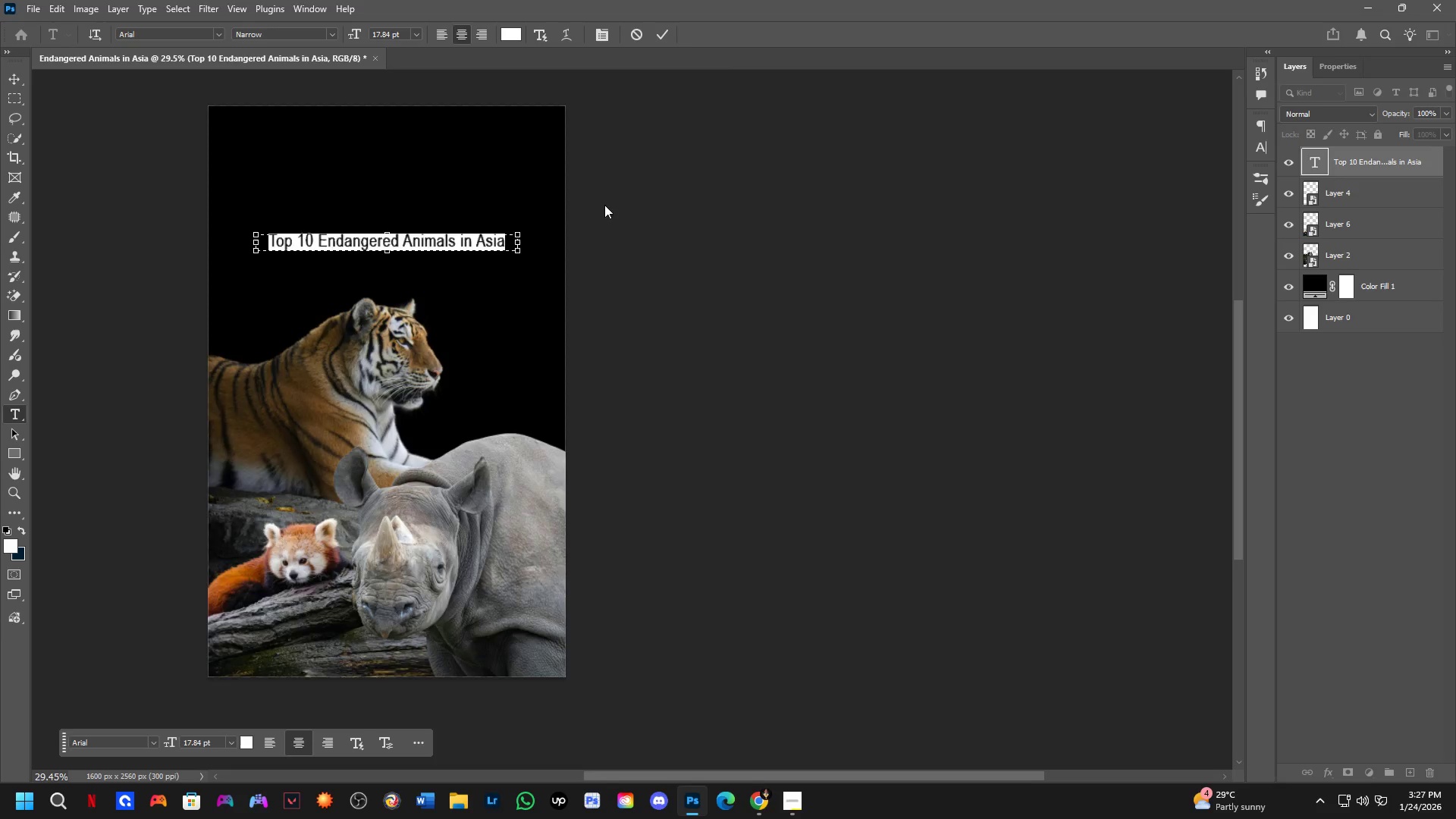 
hold_key(key=Space, duration=0.47)
 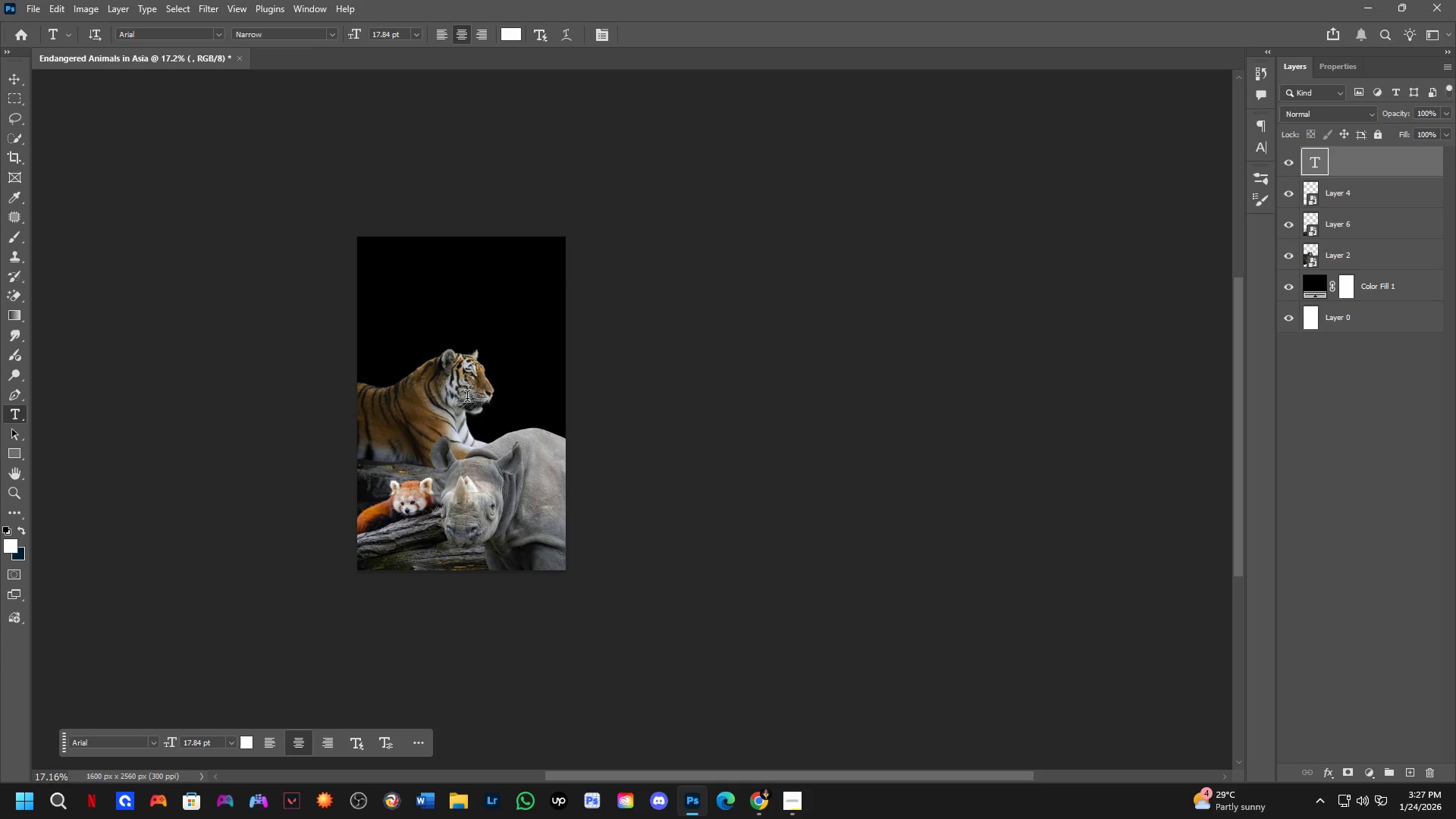 
left_click_drag(start_coordinate=[494, 362], to_coordinate=[623, 368])
 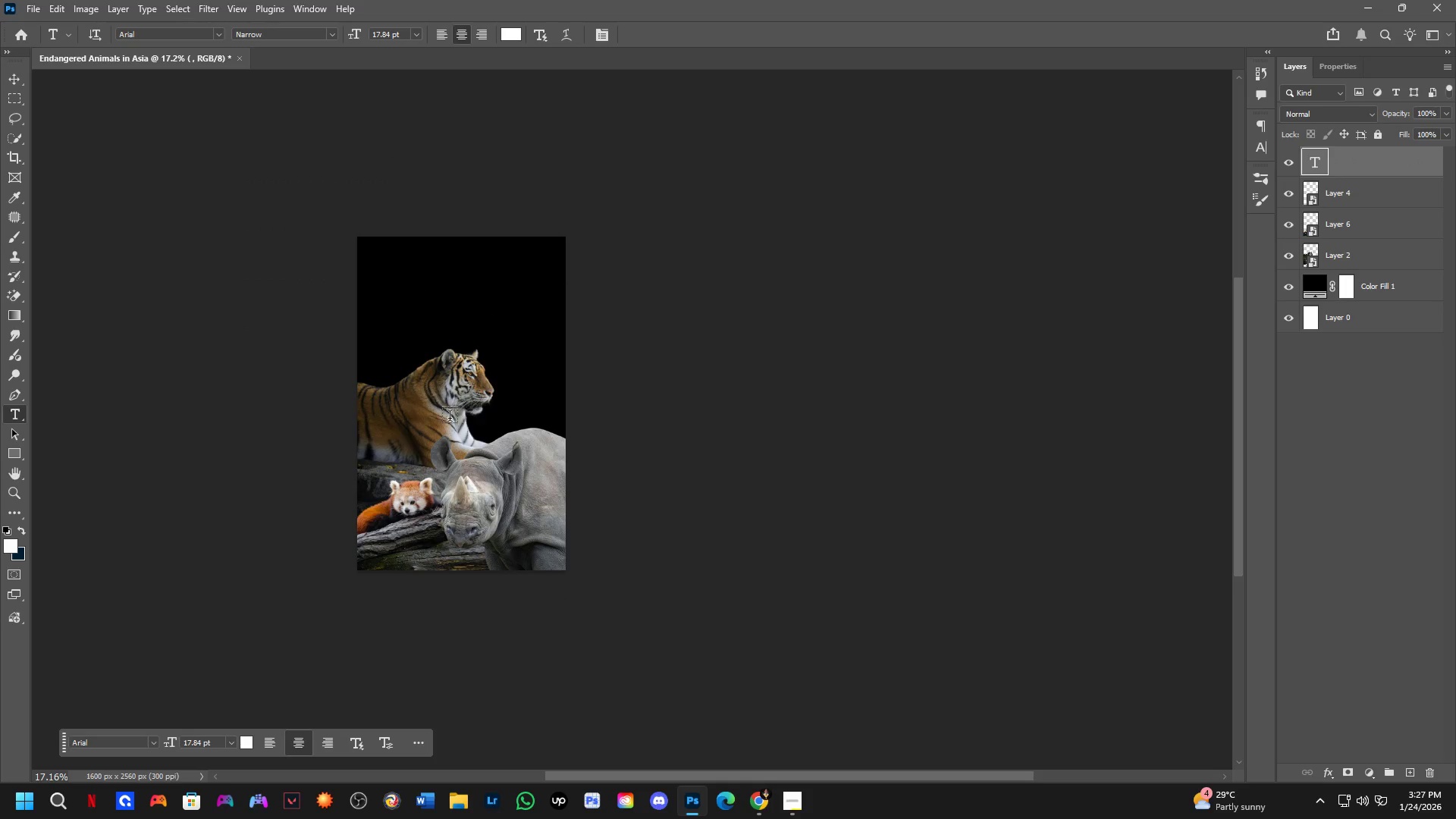 
scroll: coordinate [634, 263], scroll_direction: down, amount: 6.0
 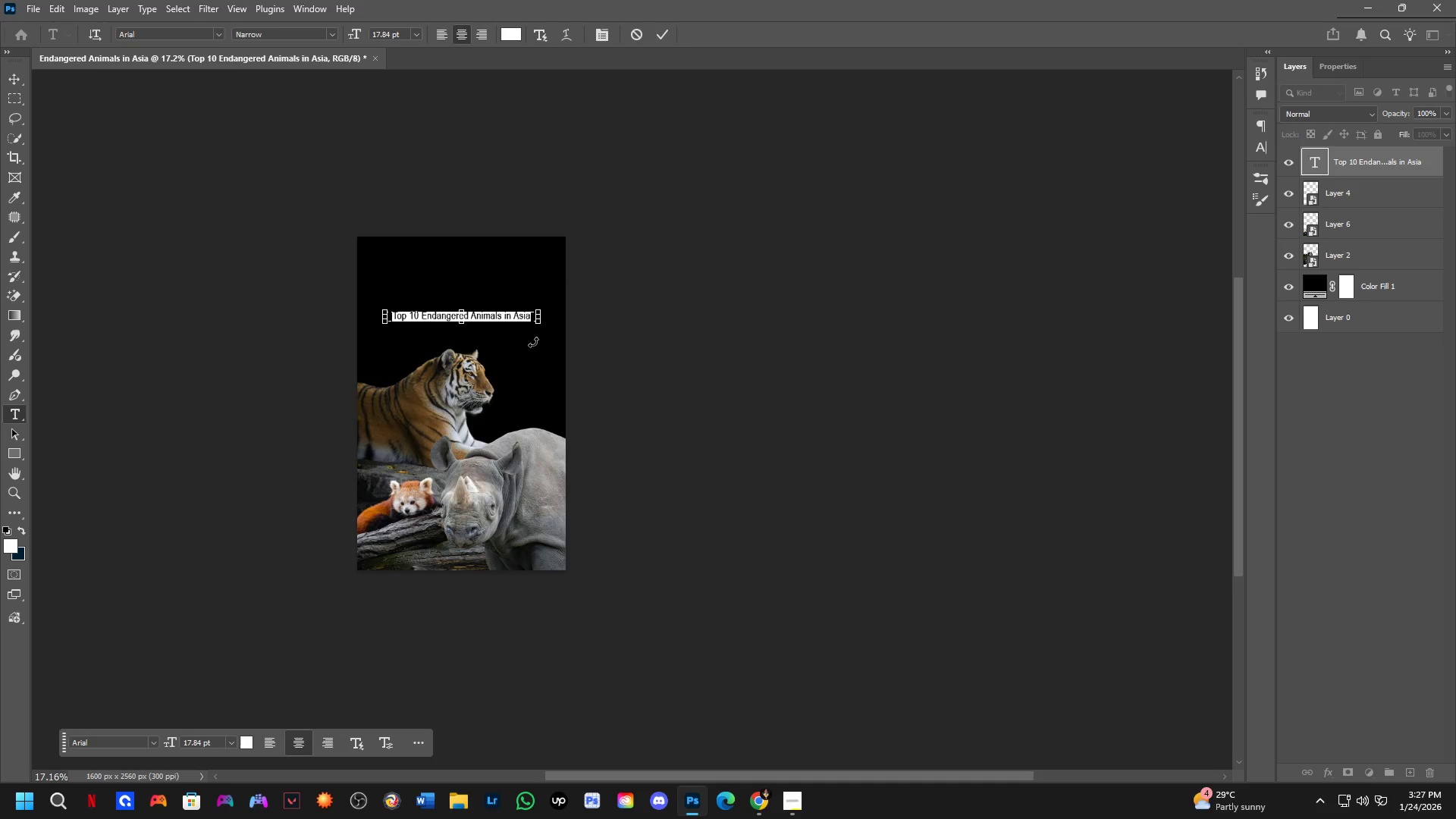 
key(Space)
 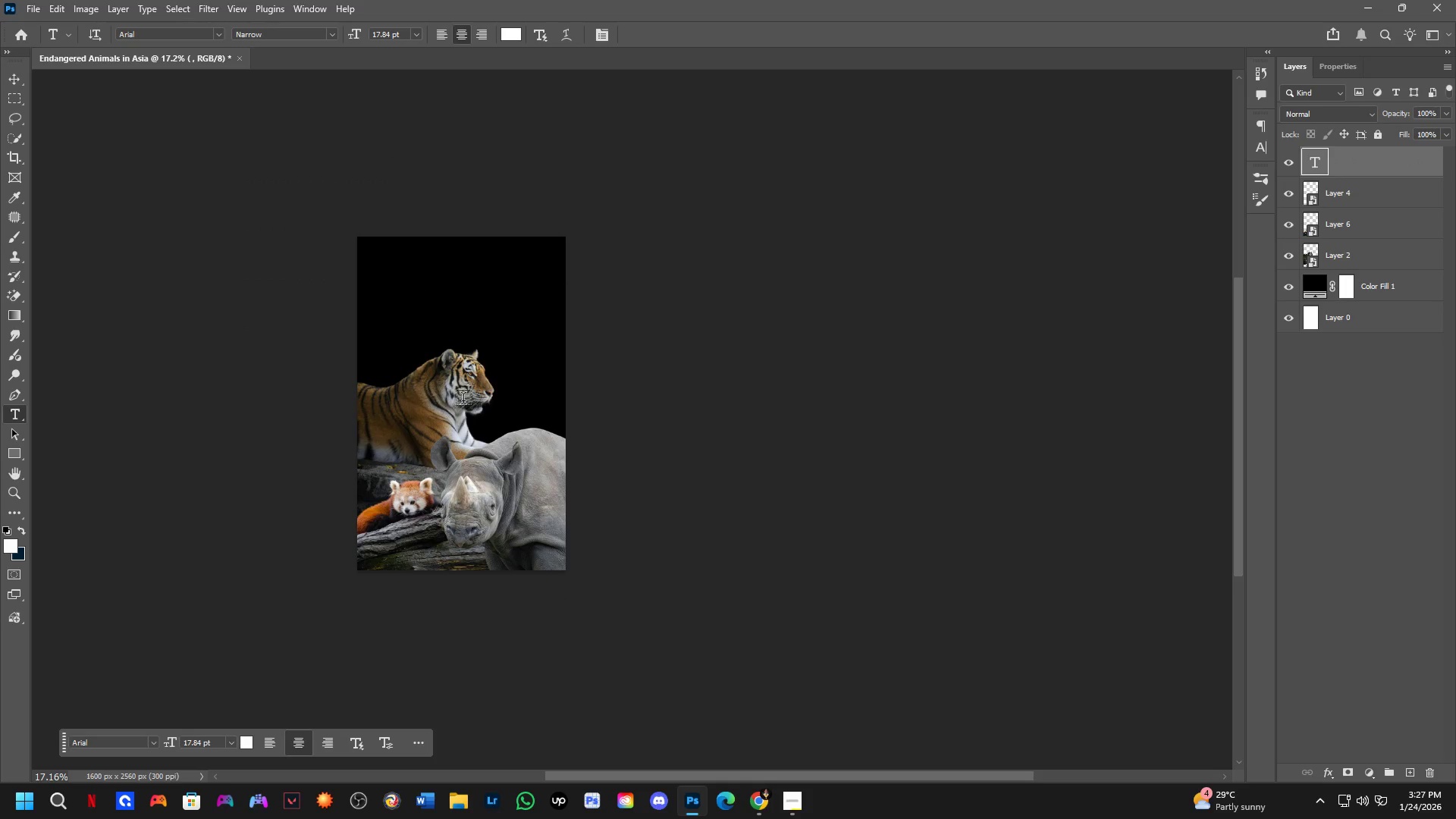 
key(Control+ControlLeft)
 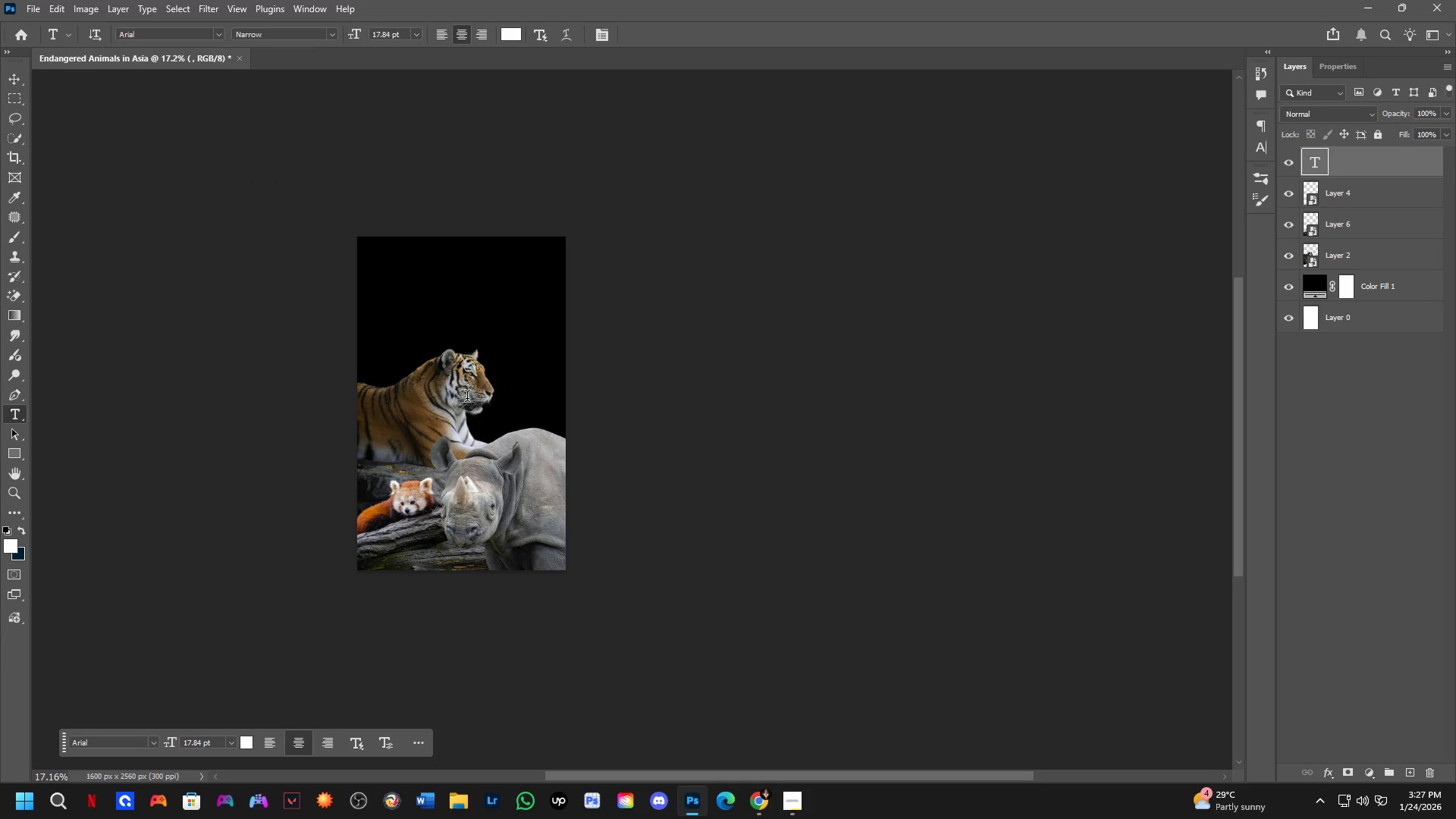 
key(Z)
 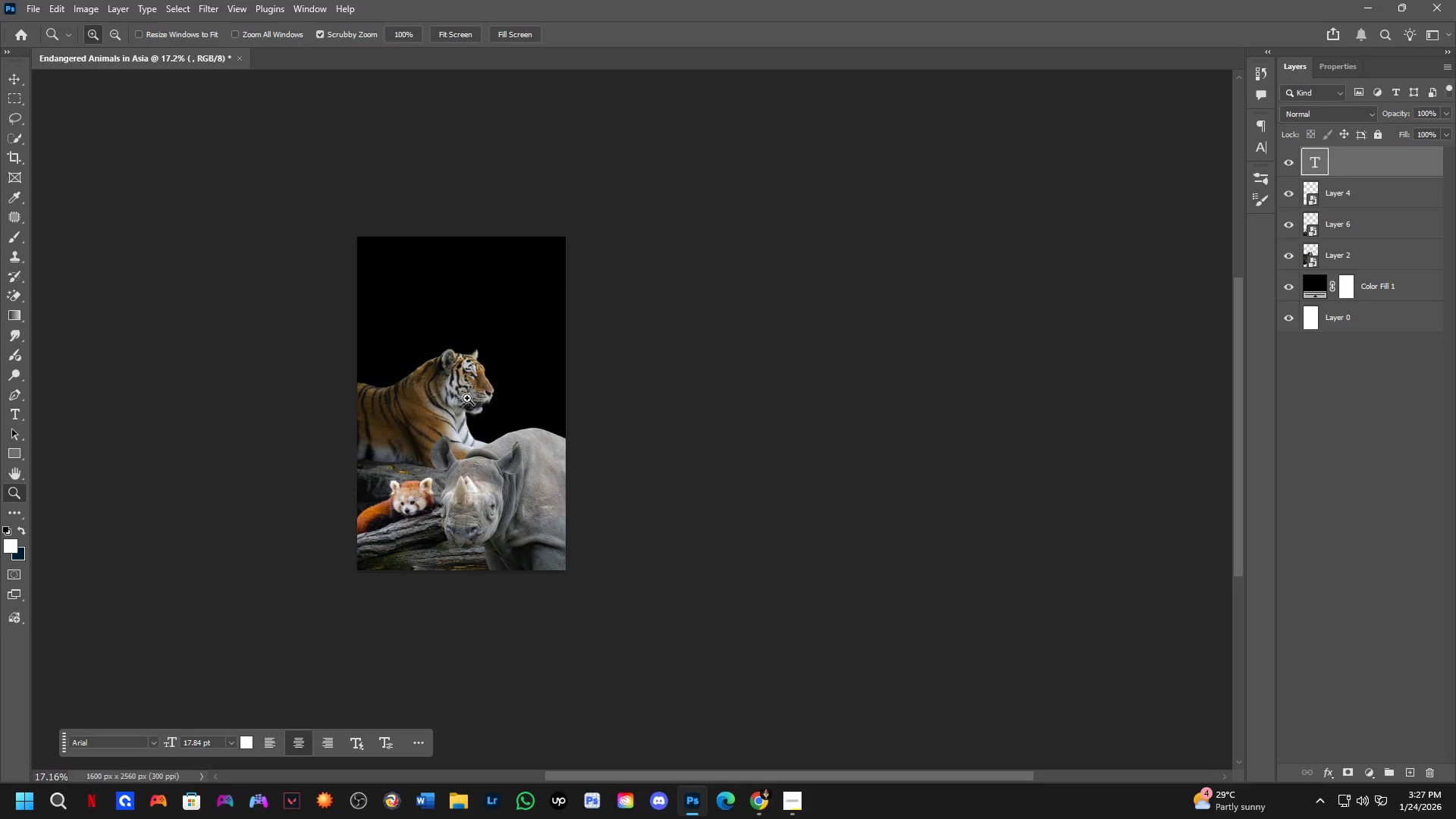 
key(Control+ControlLeft)
 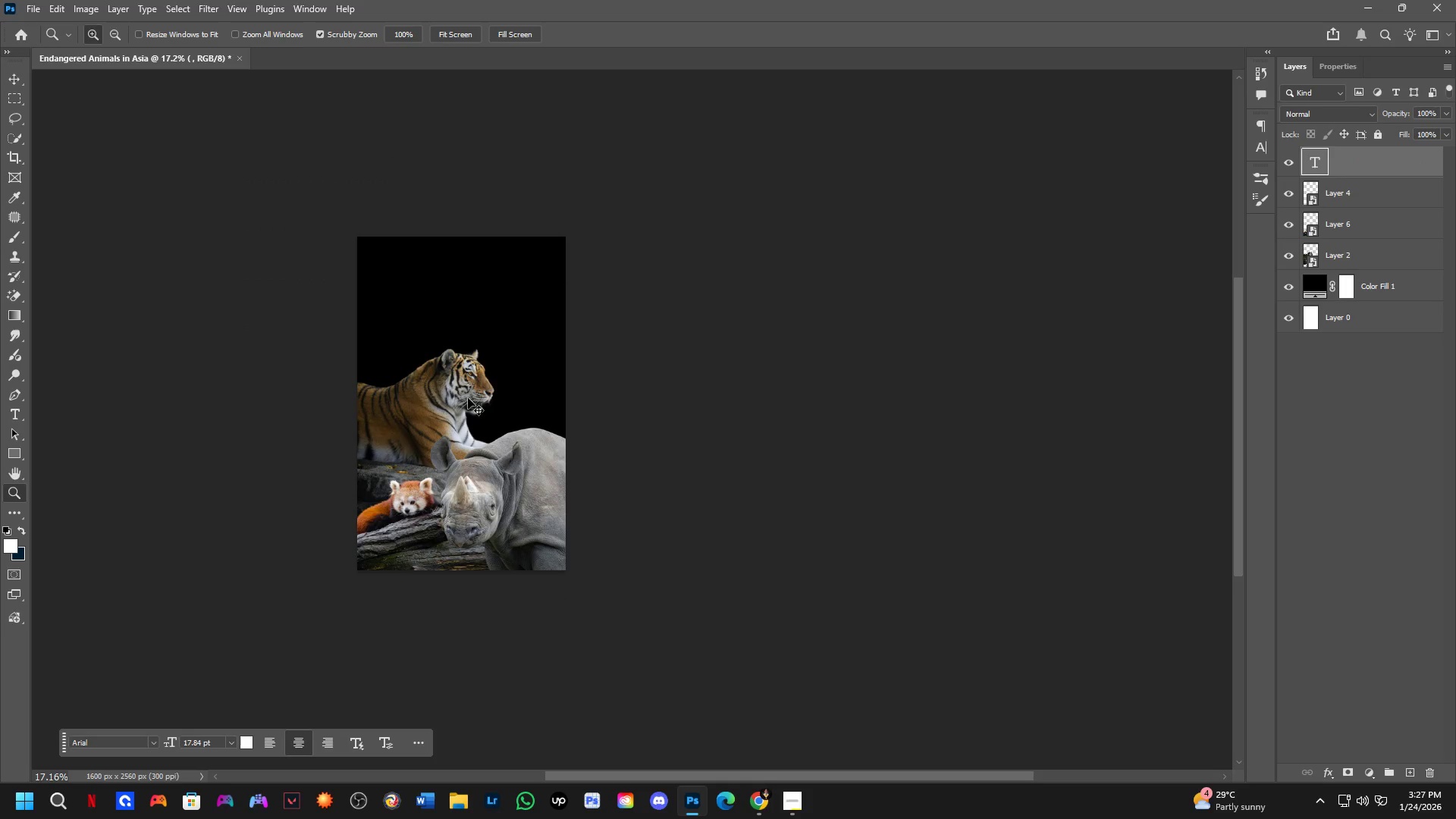 
key(Control+Z)
 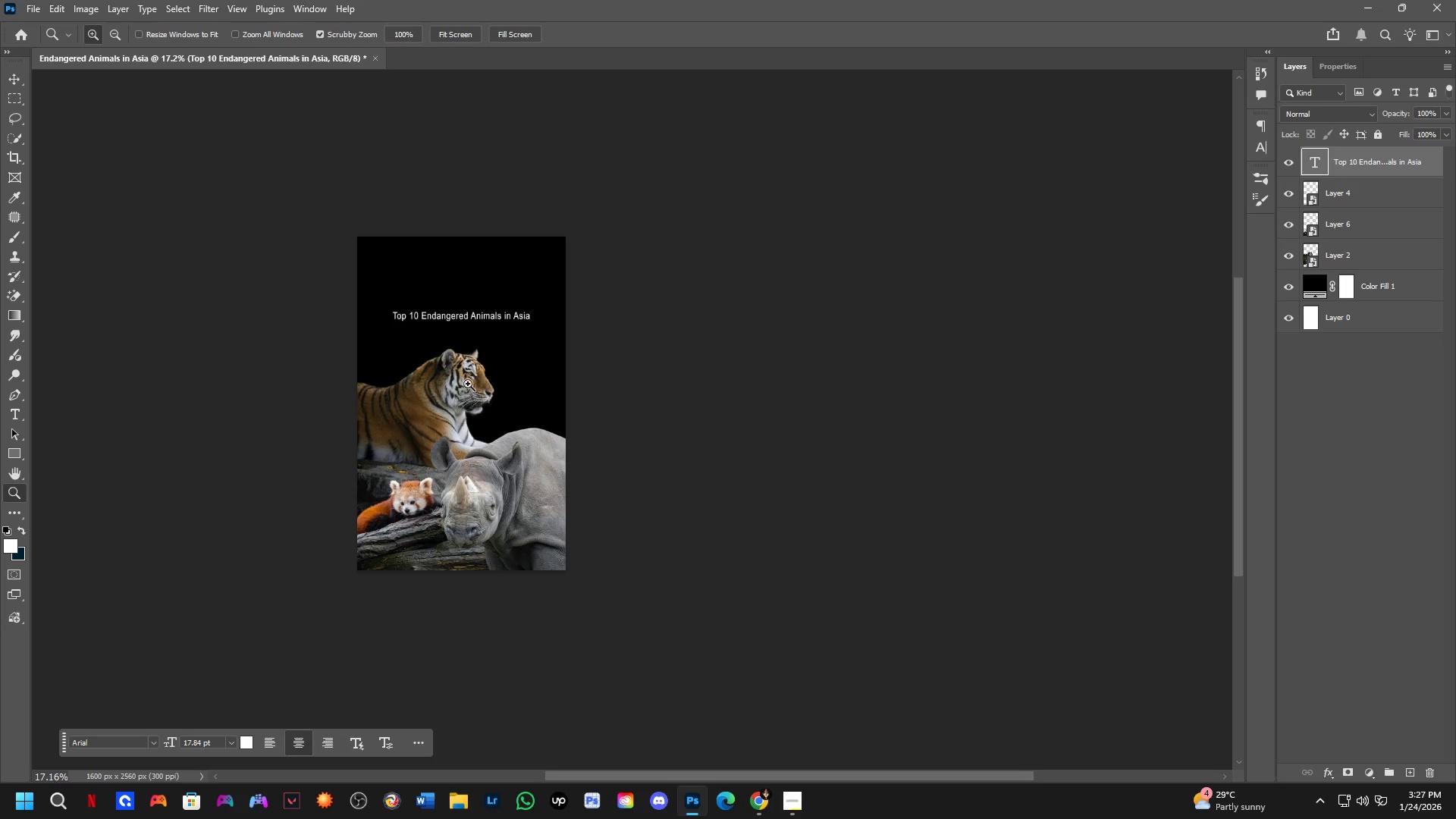 
hold_key(key=Space, duration=0.73)
 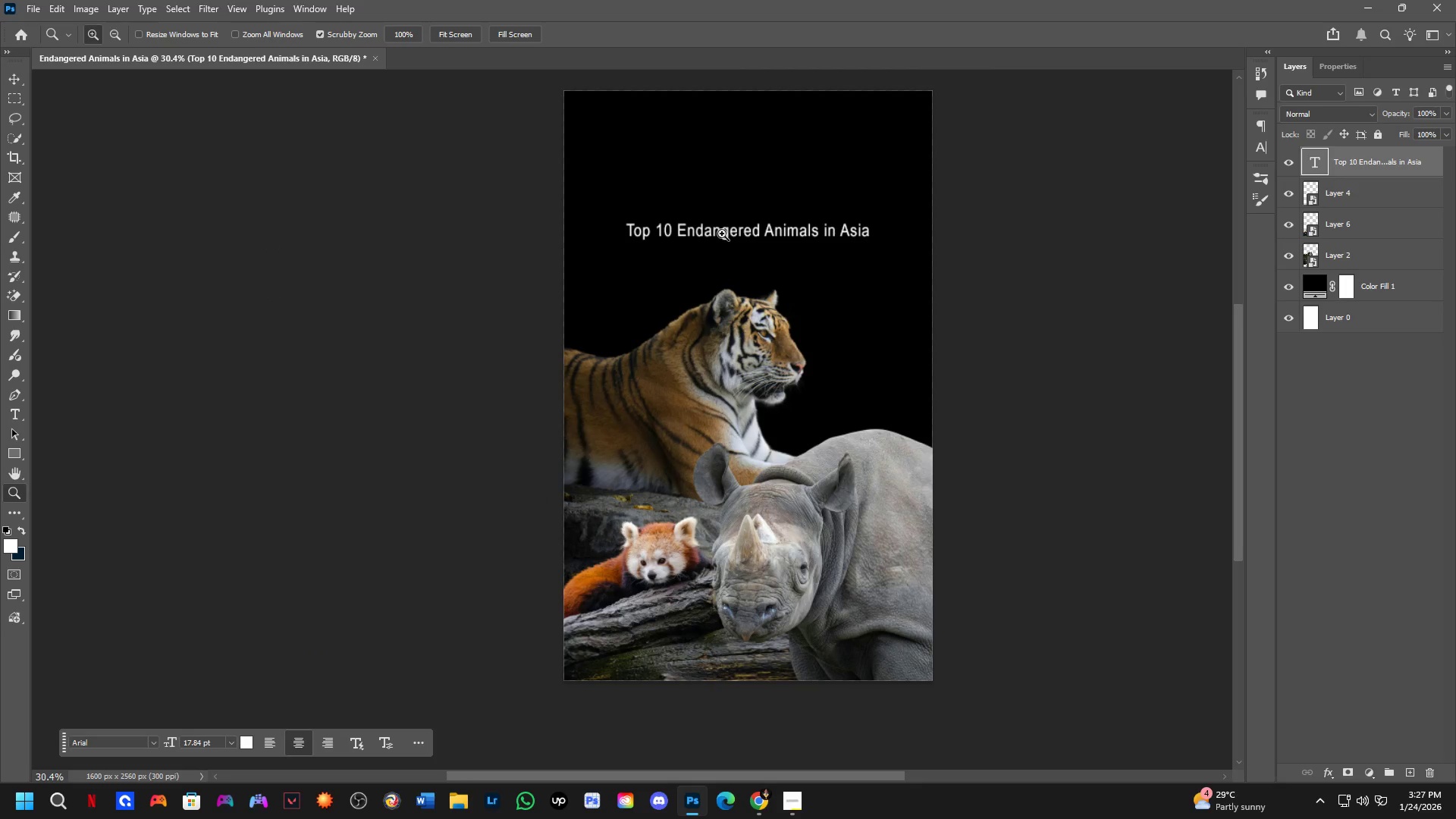 
left_click_drag(start_coordinate=[469, 411], to_coordinate=[760, 371])
 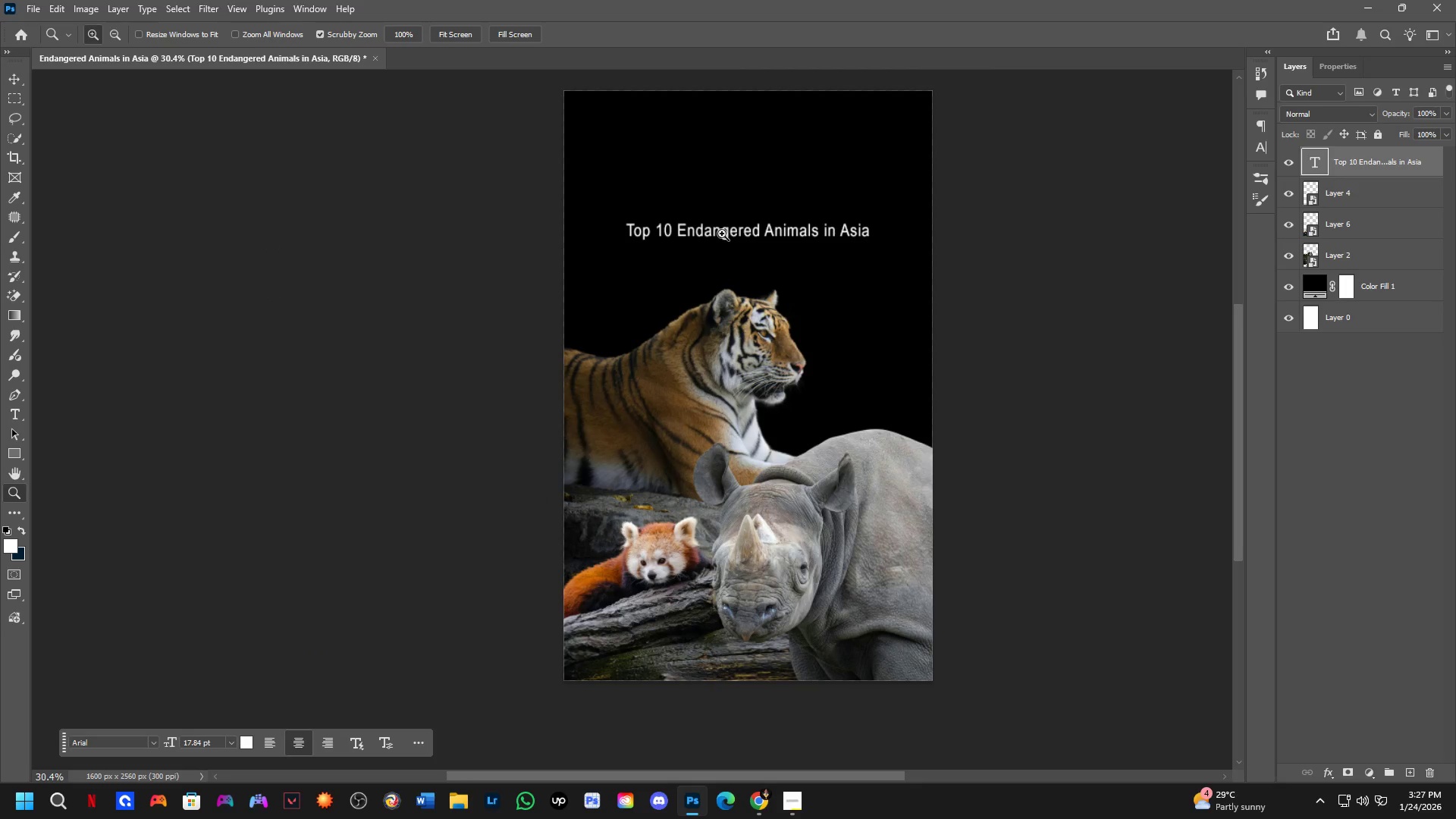 
scroll: coordinate [467, 375], scroll_direction: up, amount: 6.0
 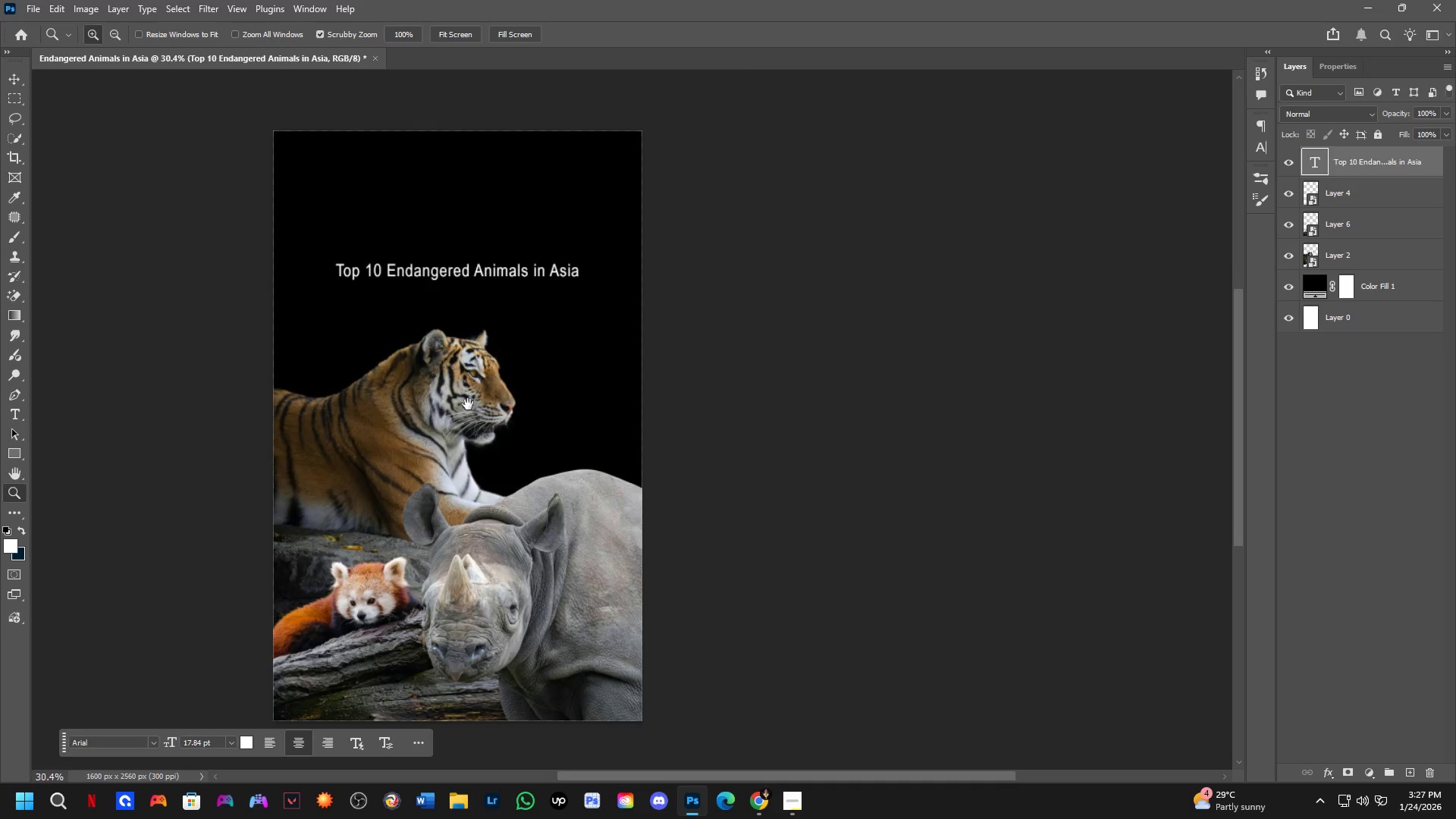 
key(T)
 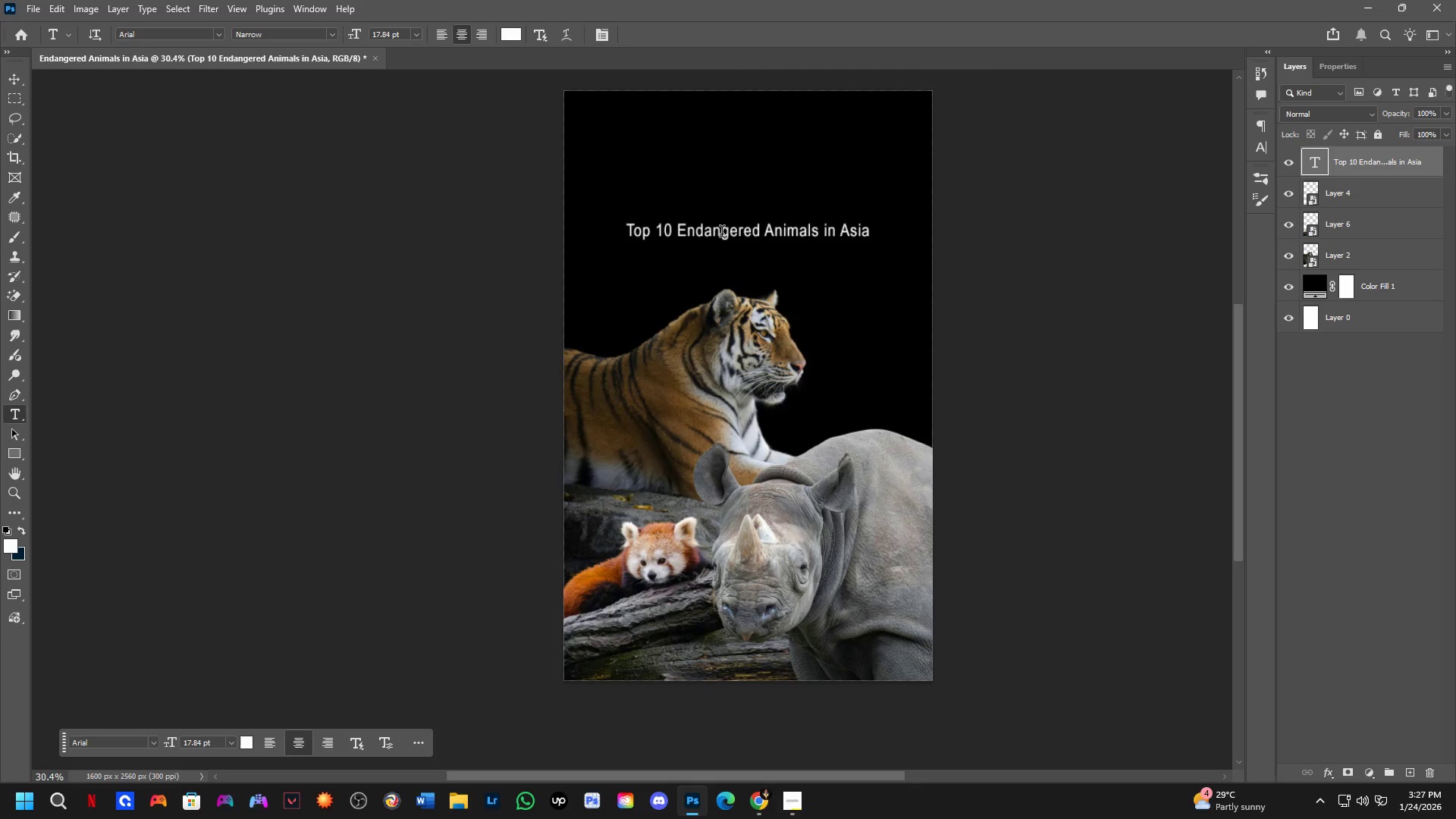 
left_click([722, 234])
 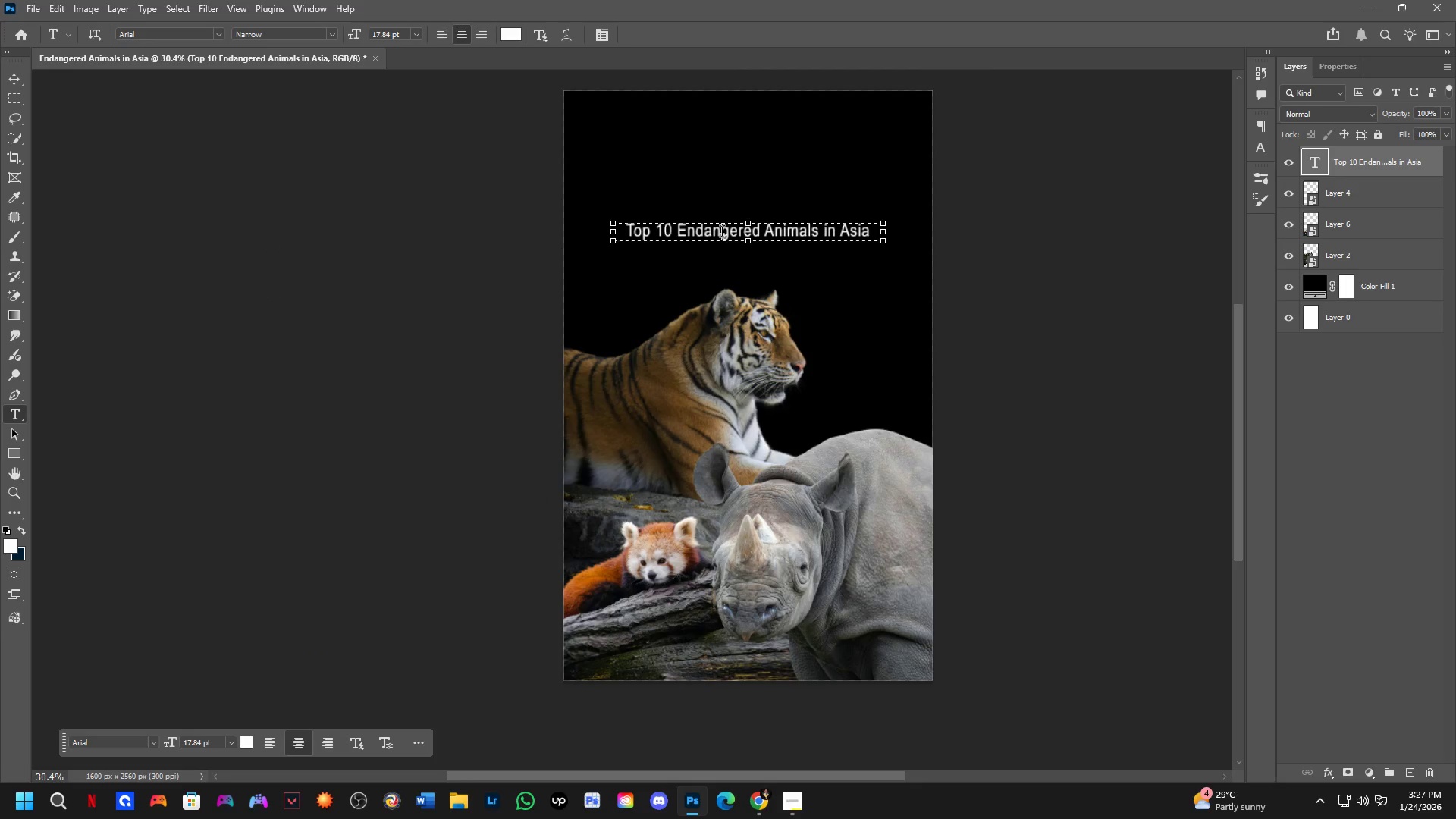 
key(Control+ControlLeft)
 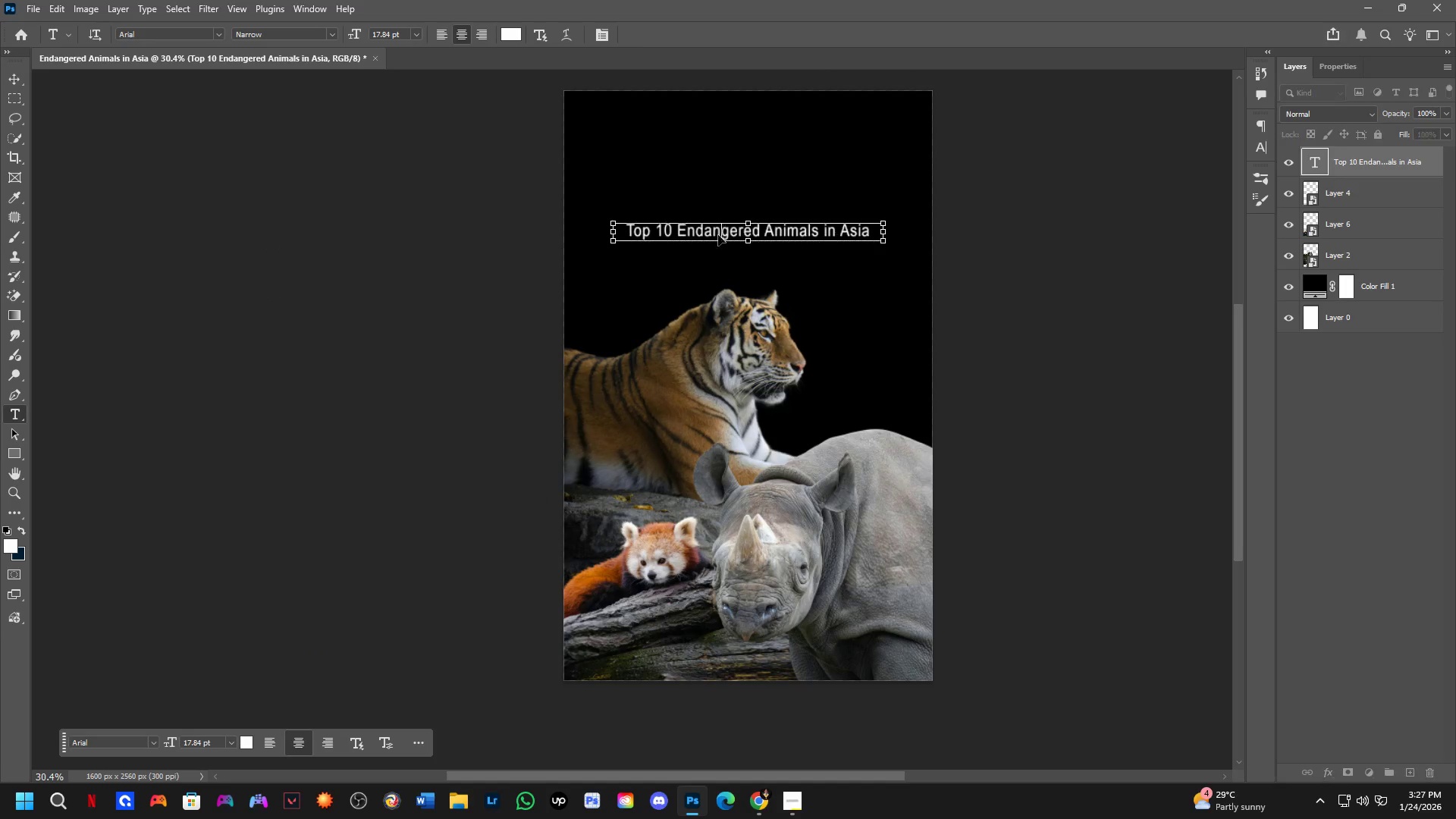 
key(Control+A)
 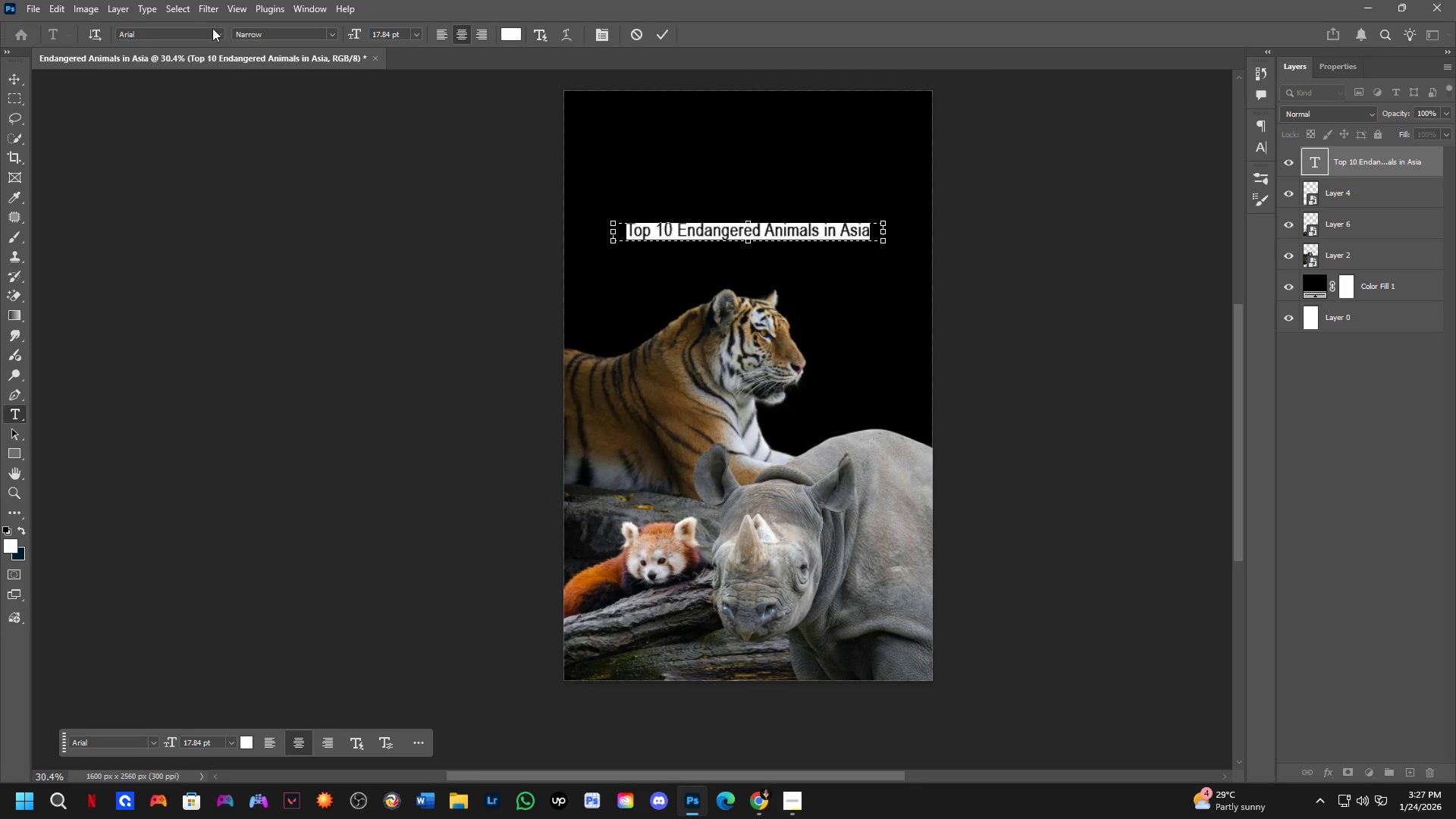 
left_click([217, 34])
 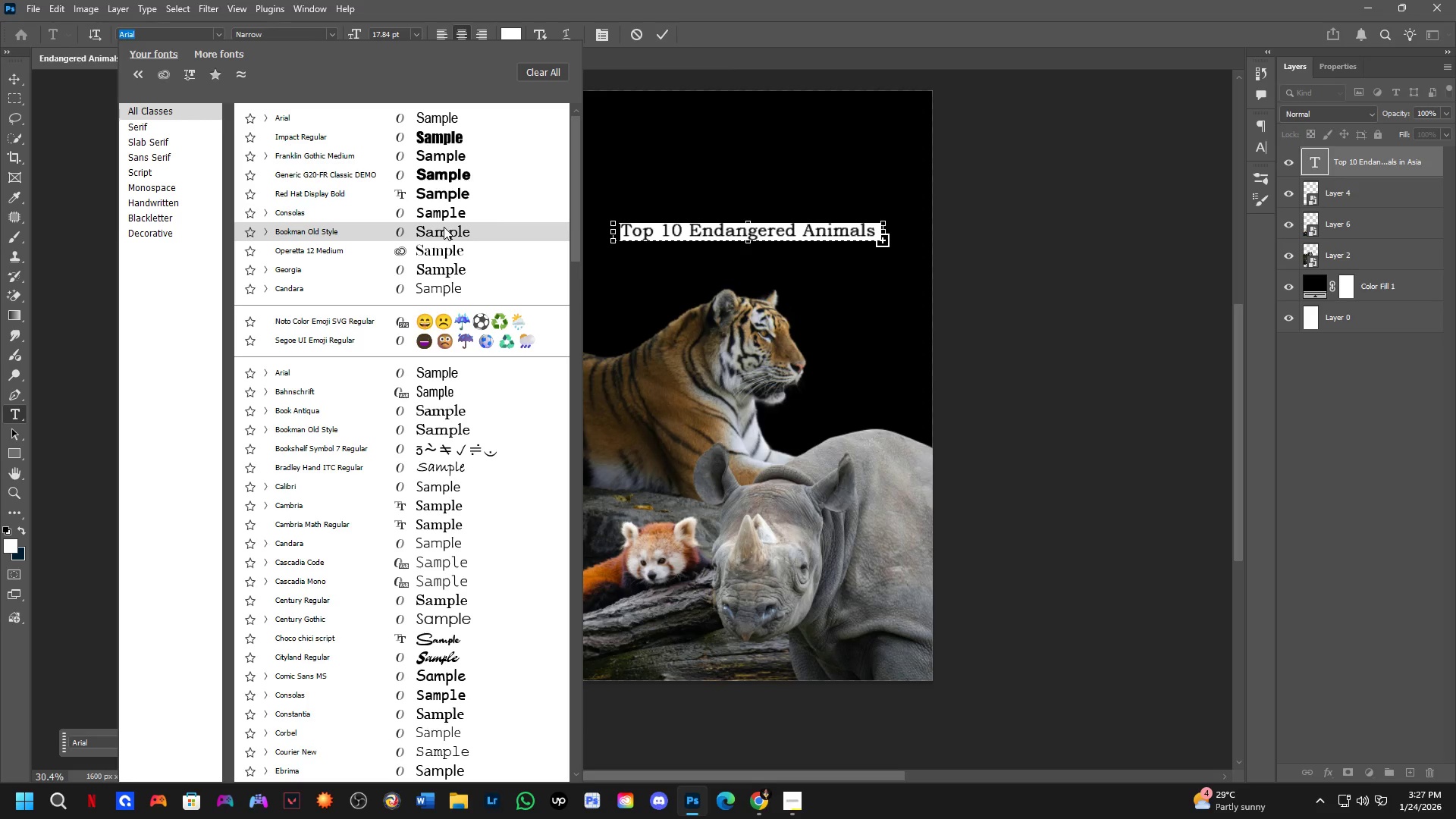 
left_click([444, 227])
 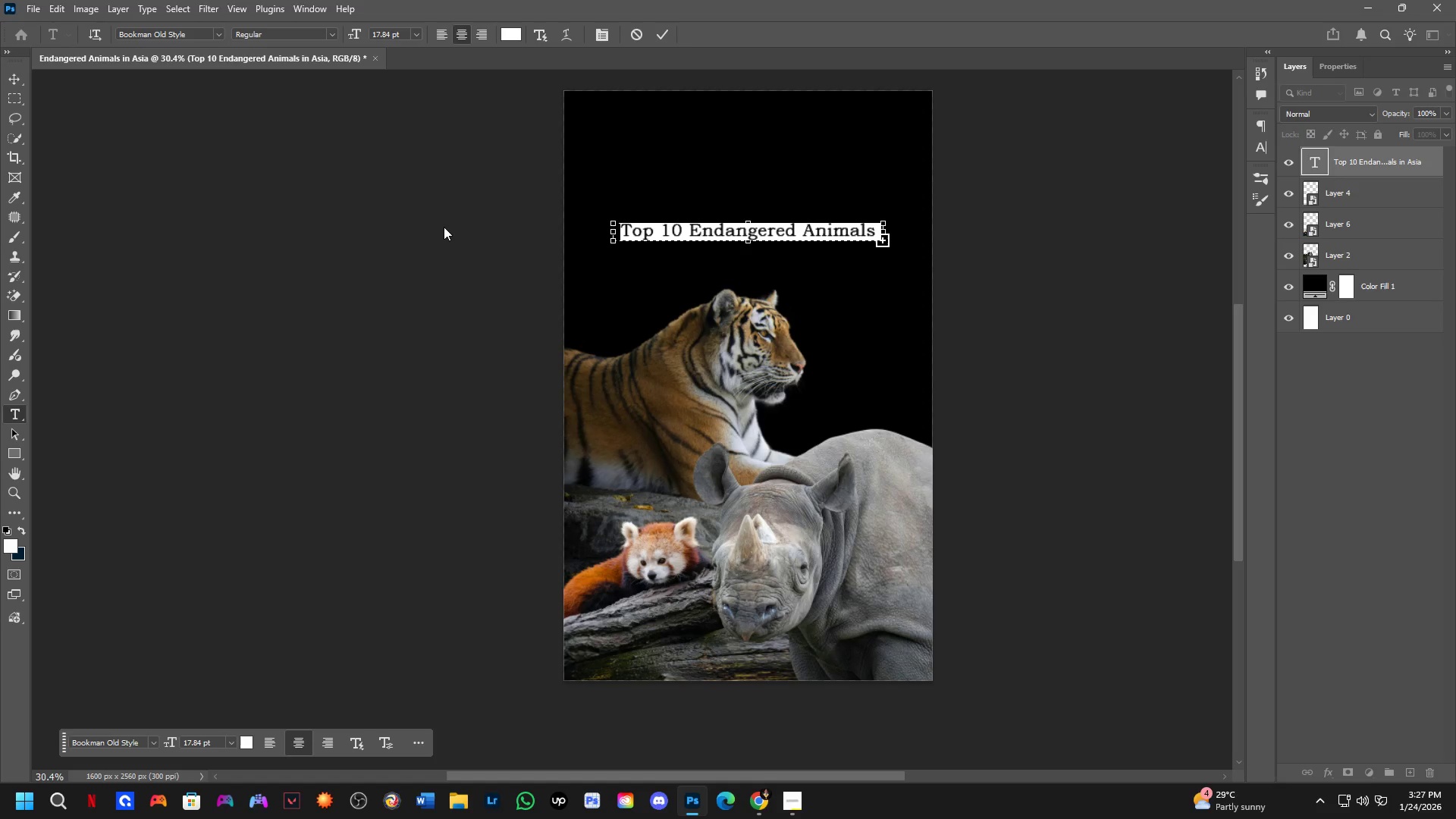 
key(NumpadEnter)
 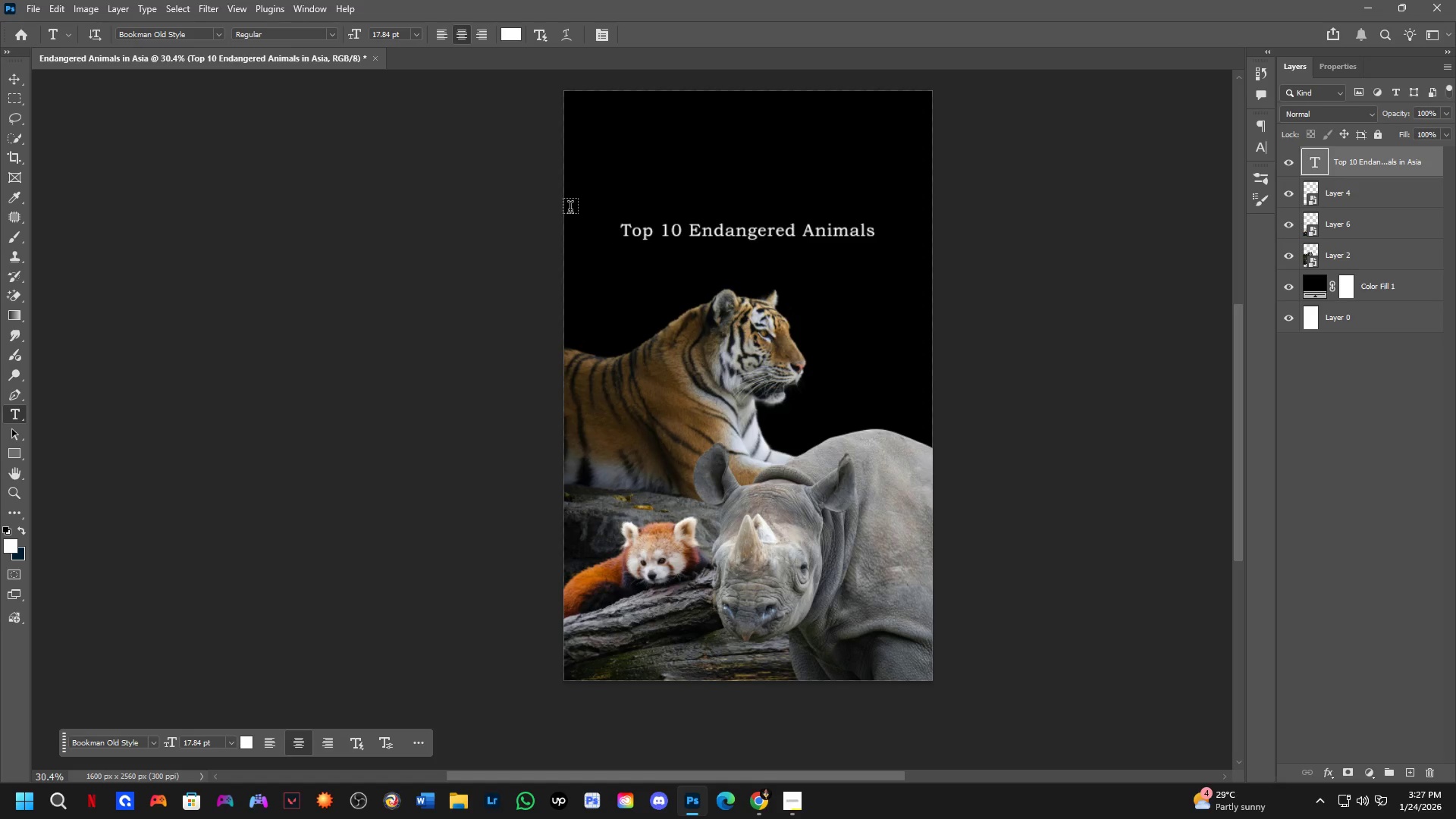 
key(Alt+Tab)
 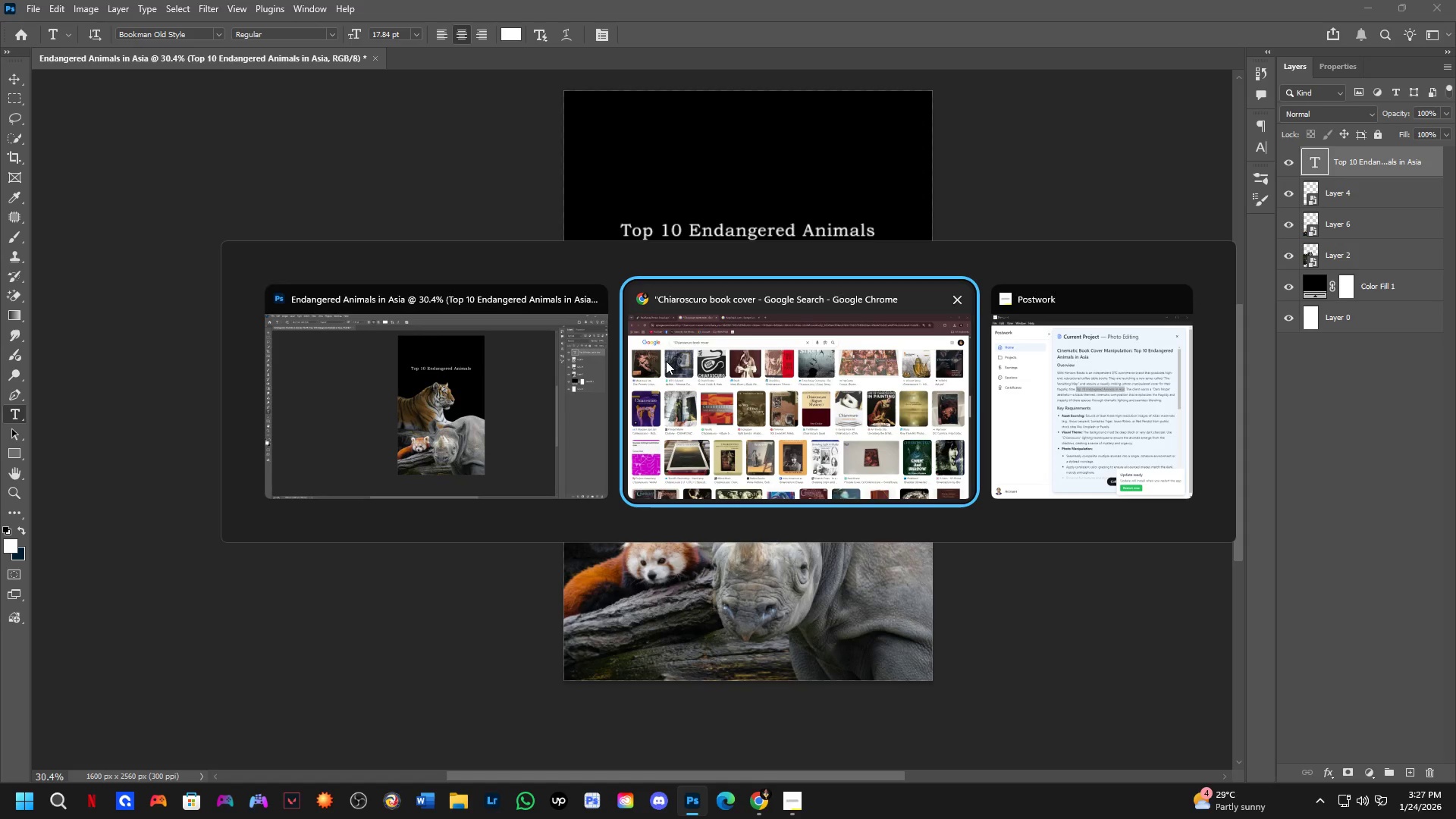 
left_click([705, 199])
 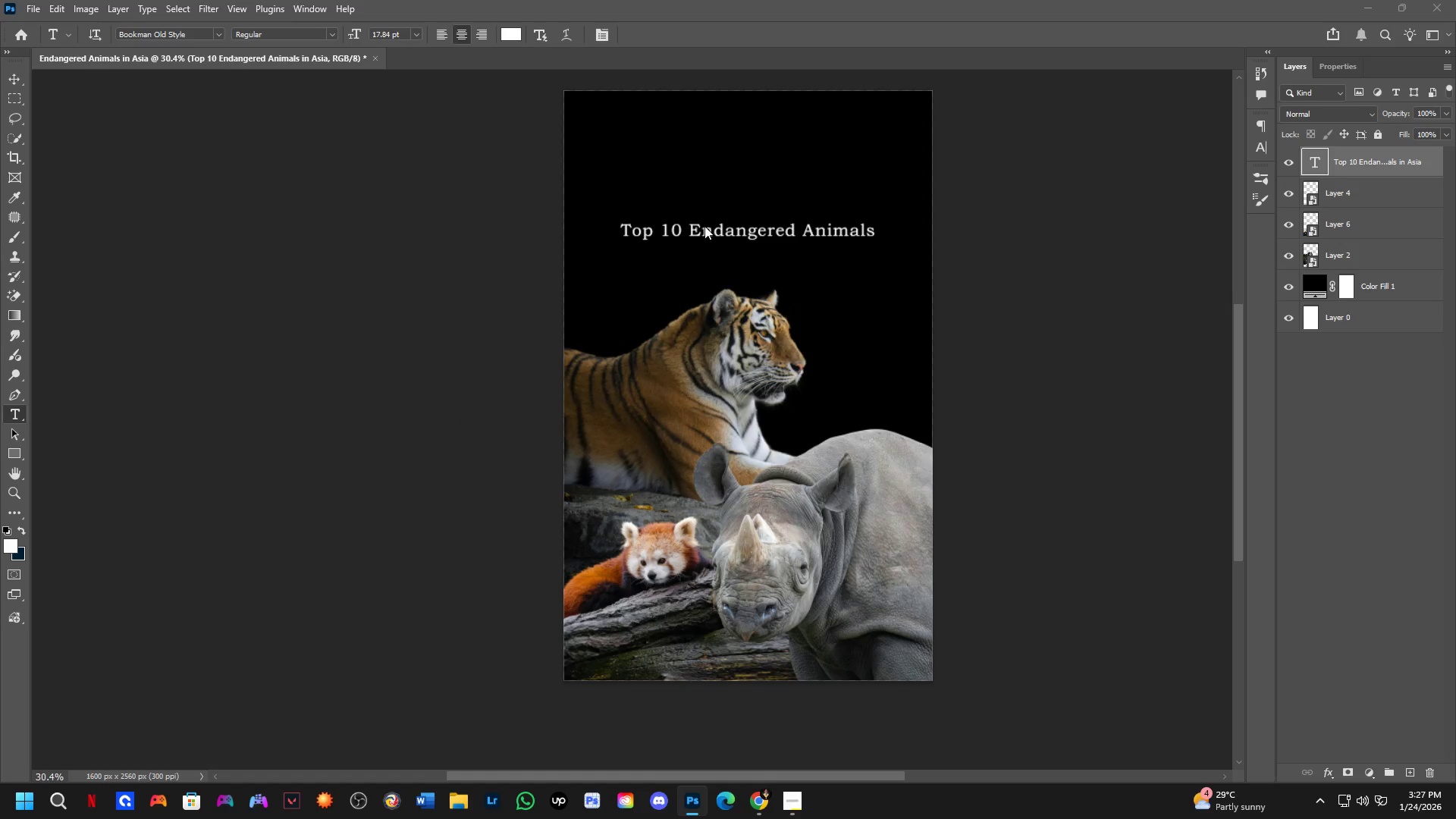 
double_click([704, 226])
 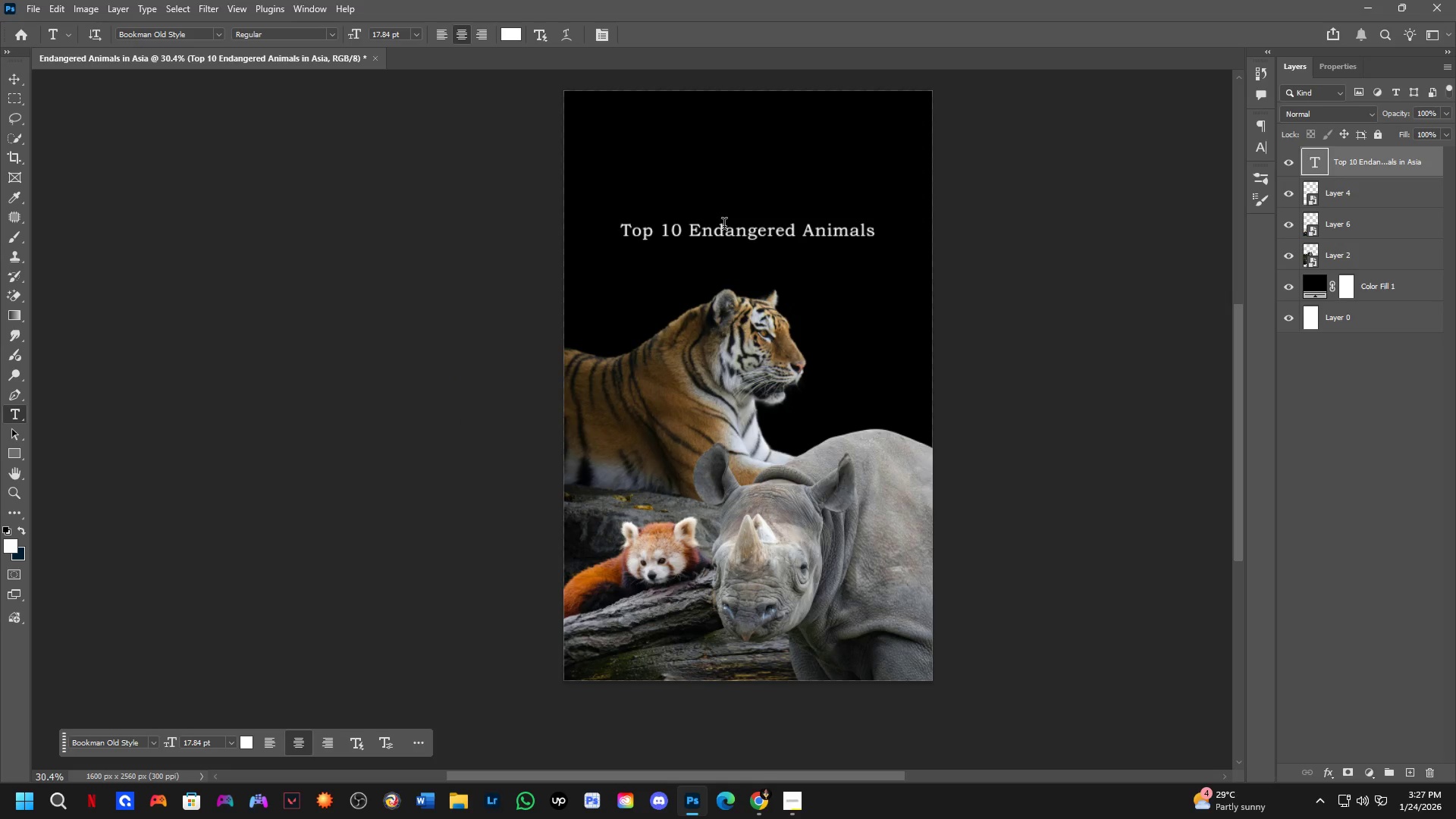 
left_click([724, 226])
 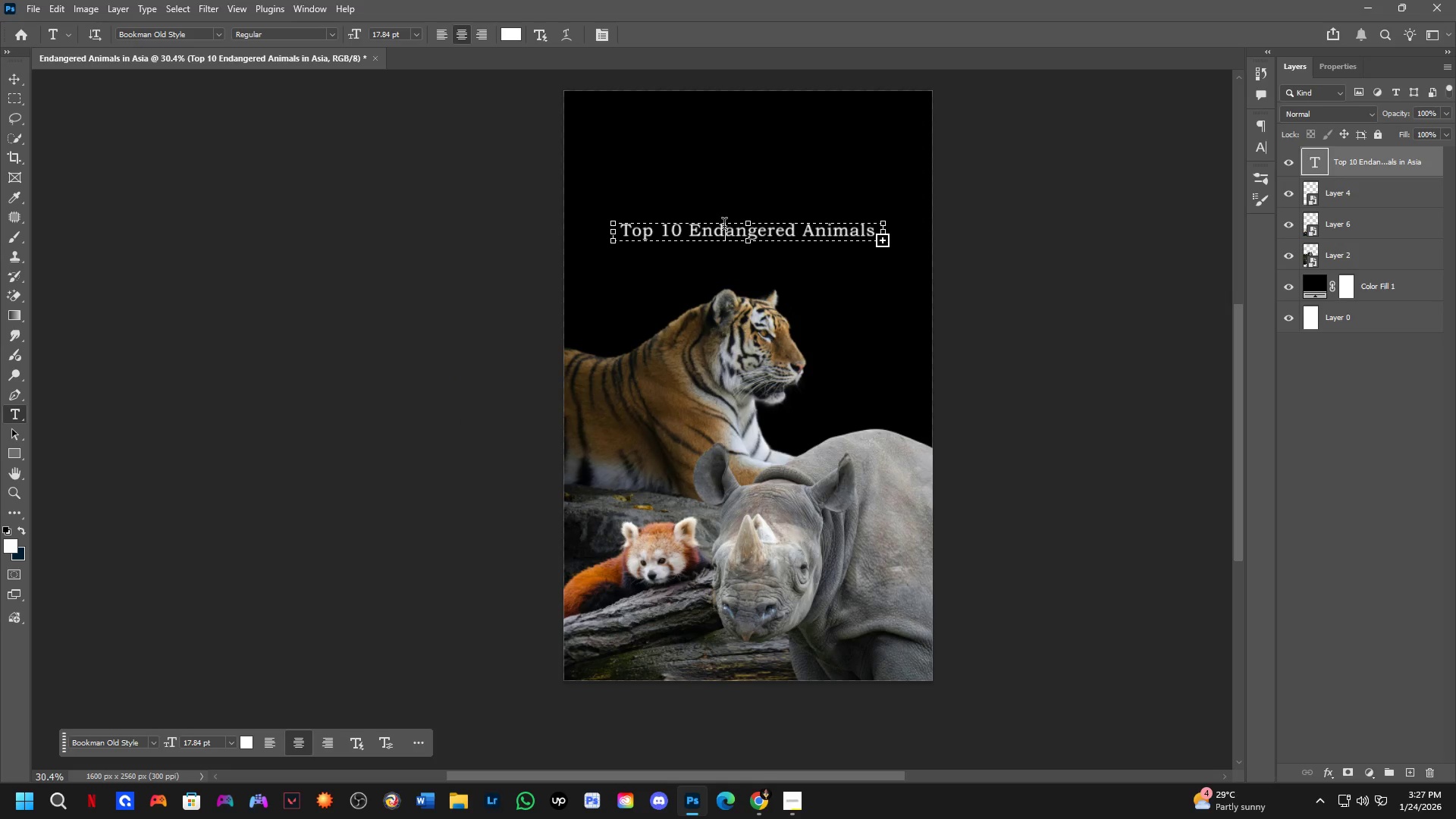 
key(Control+ControlLeft)
 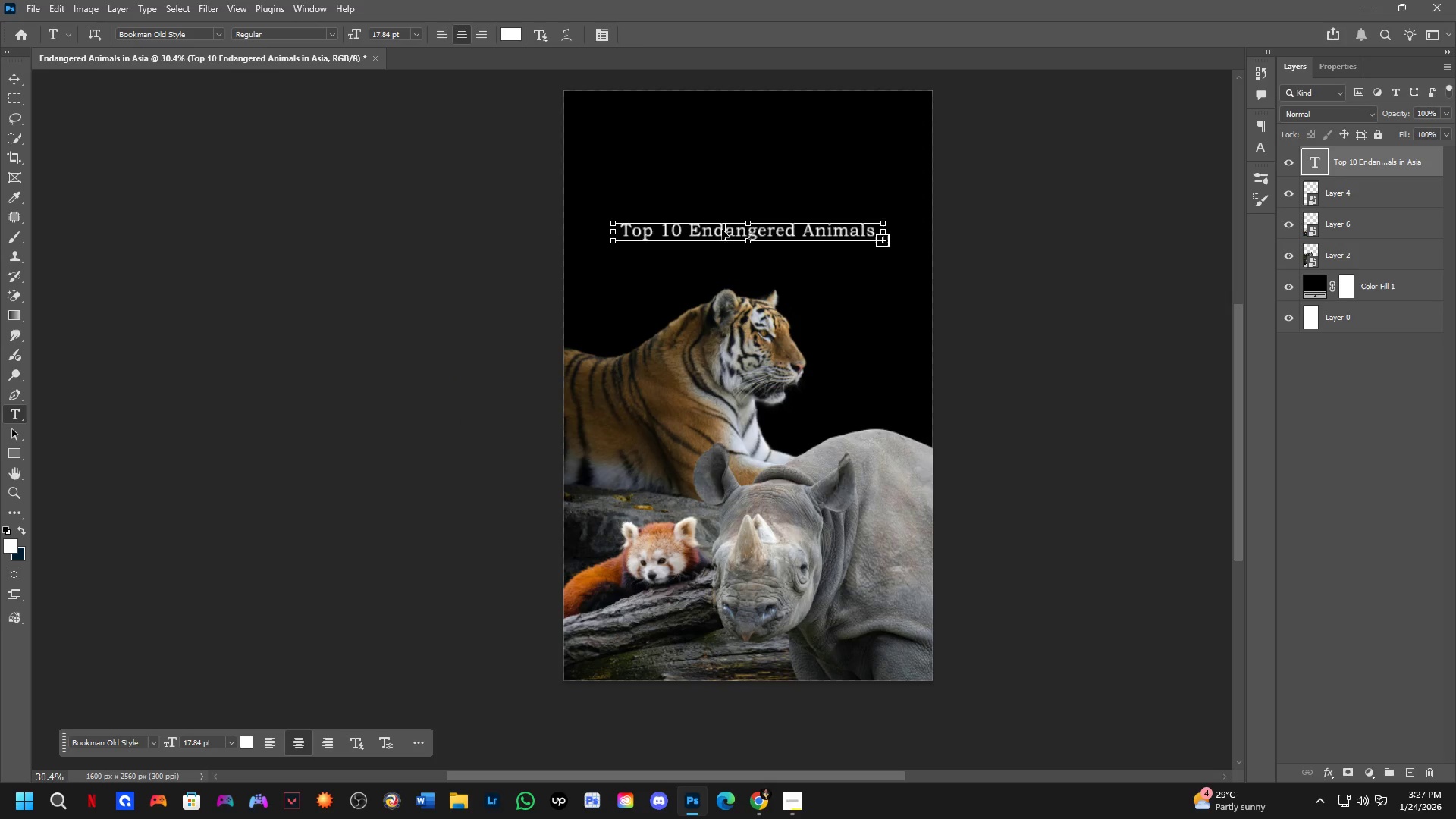 
key(Control+A)
 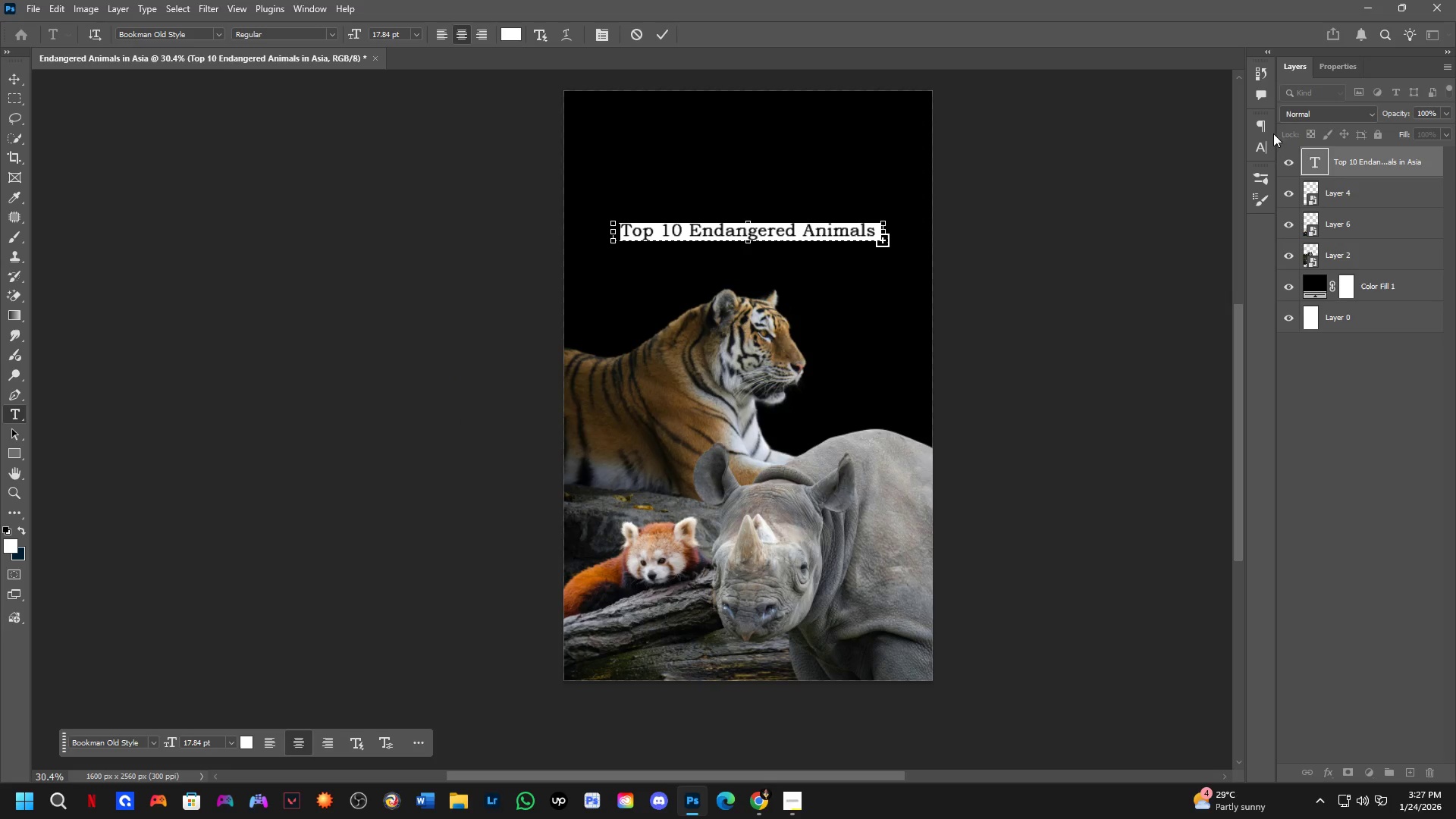 
left_click([1265, 180])
 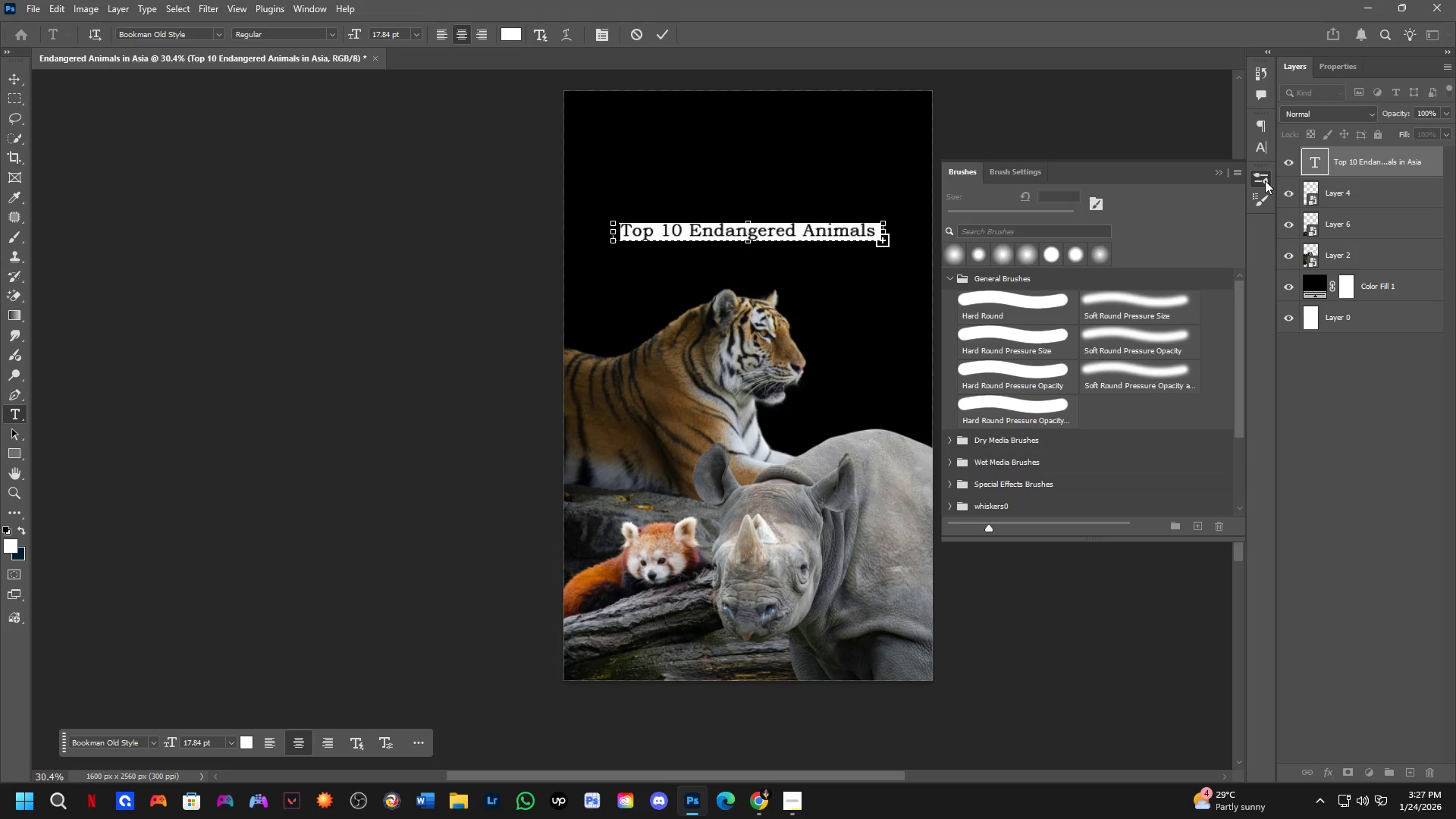 
left_click([1265, 180])
 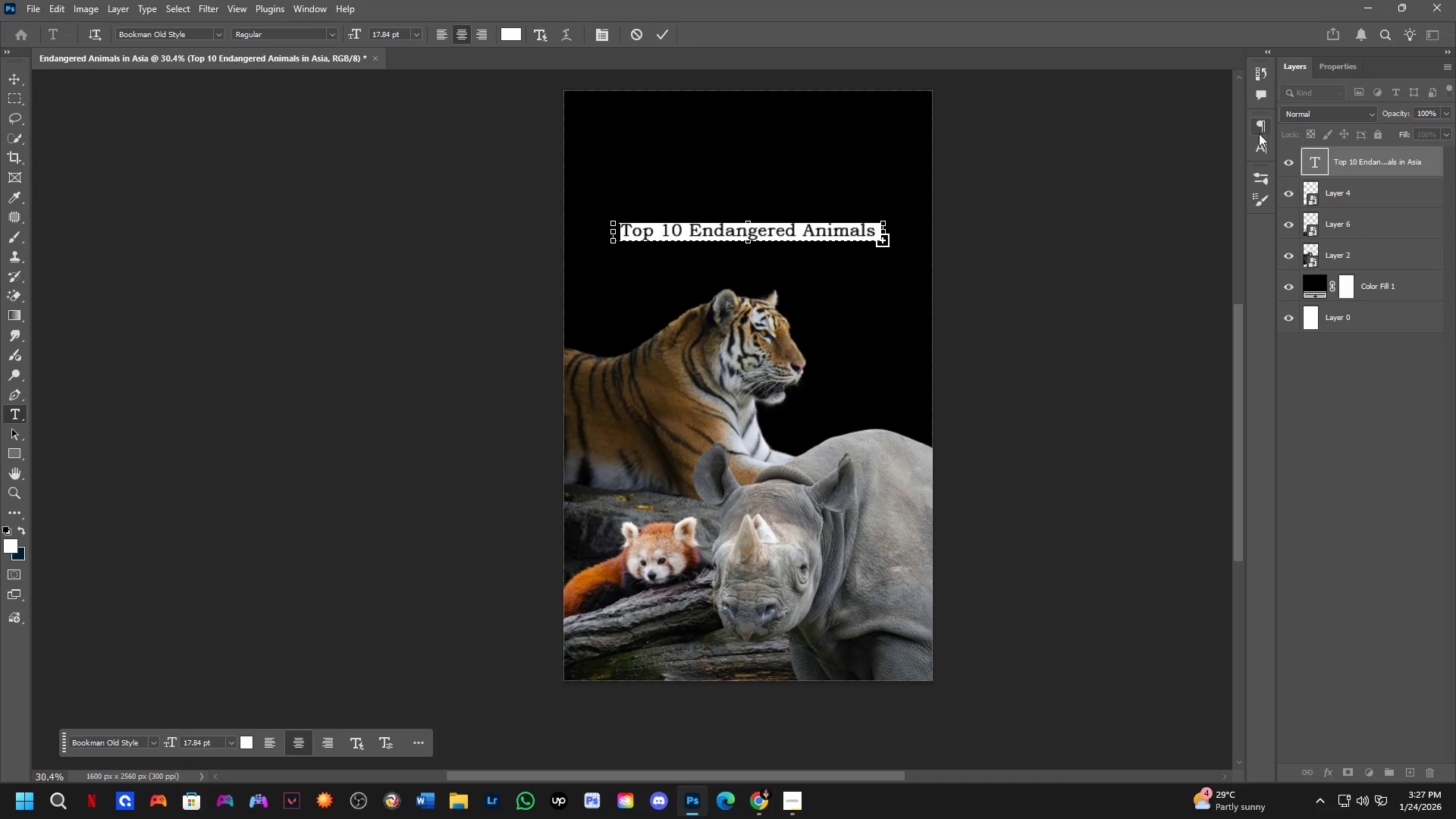 
left_click([1260, 149])
 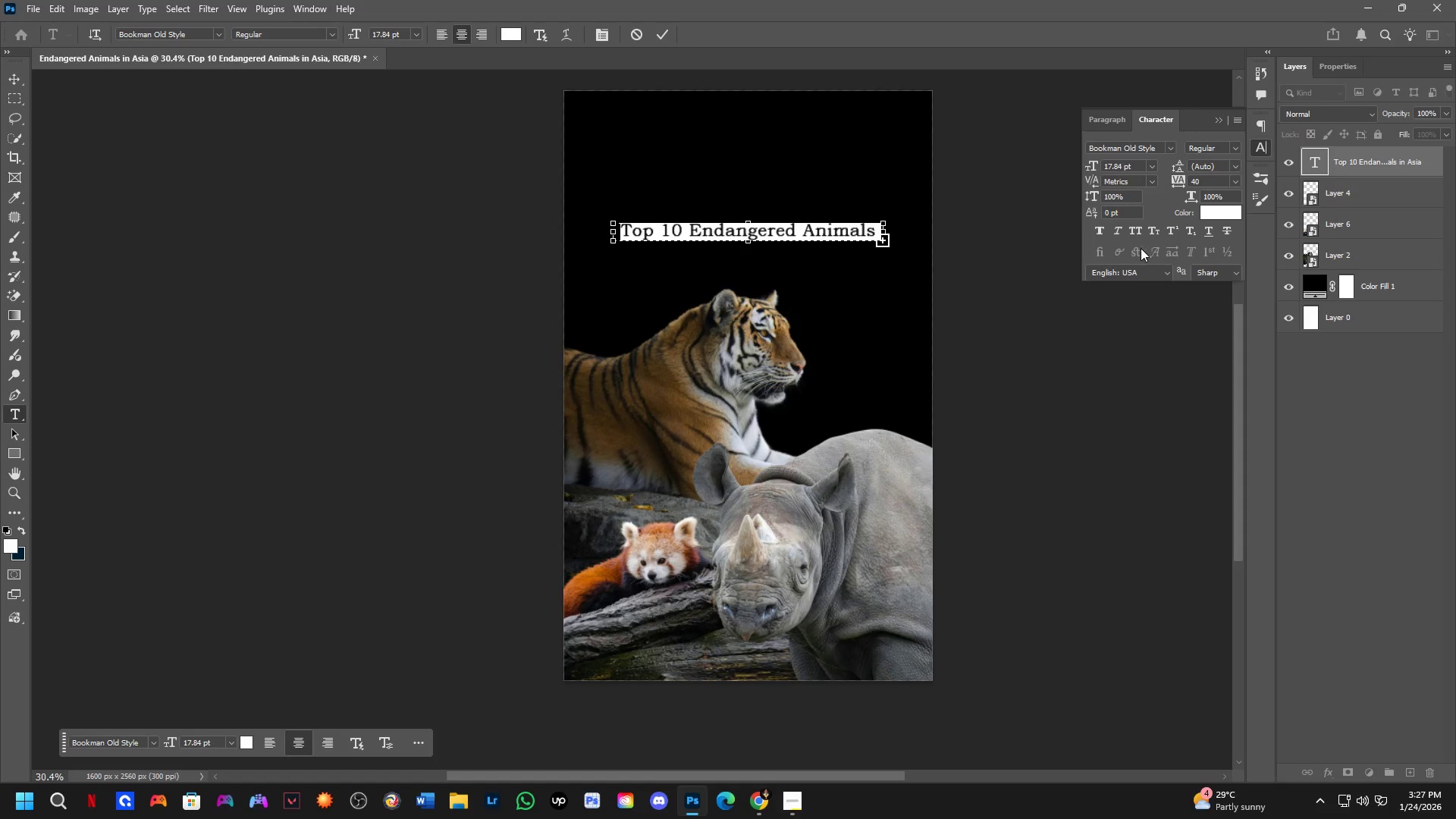 
left_click([1131, 237])
 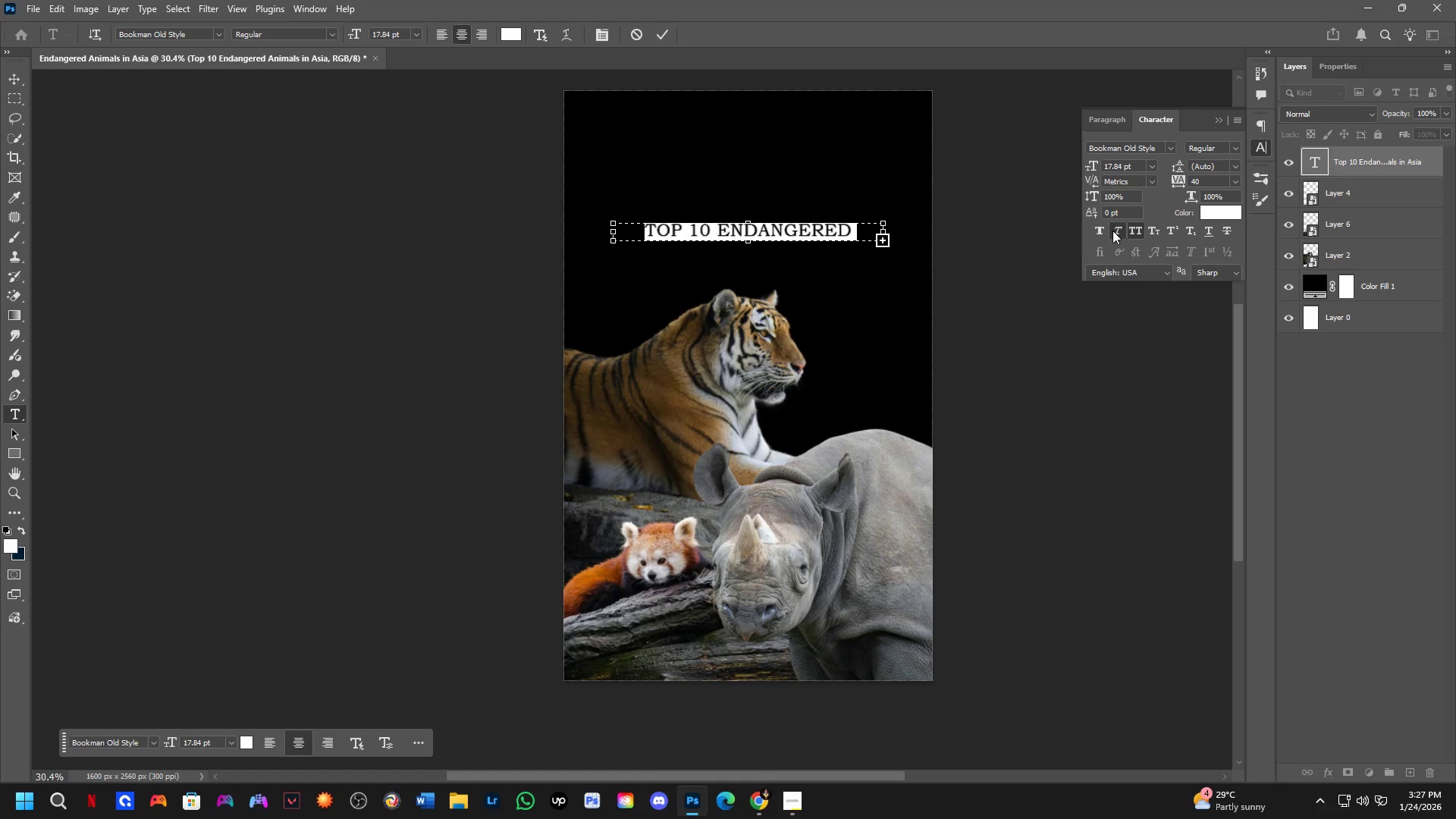 
left_click([1218, 124])
 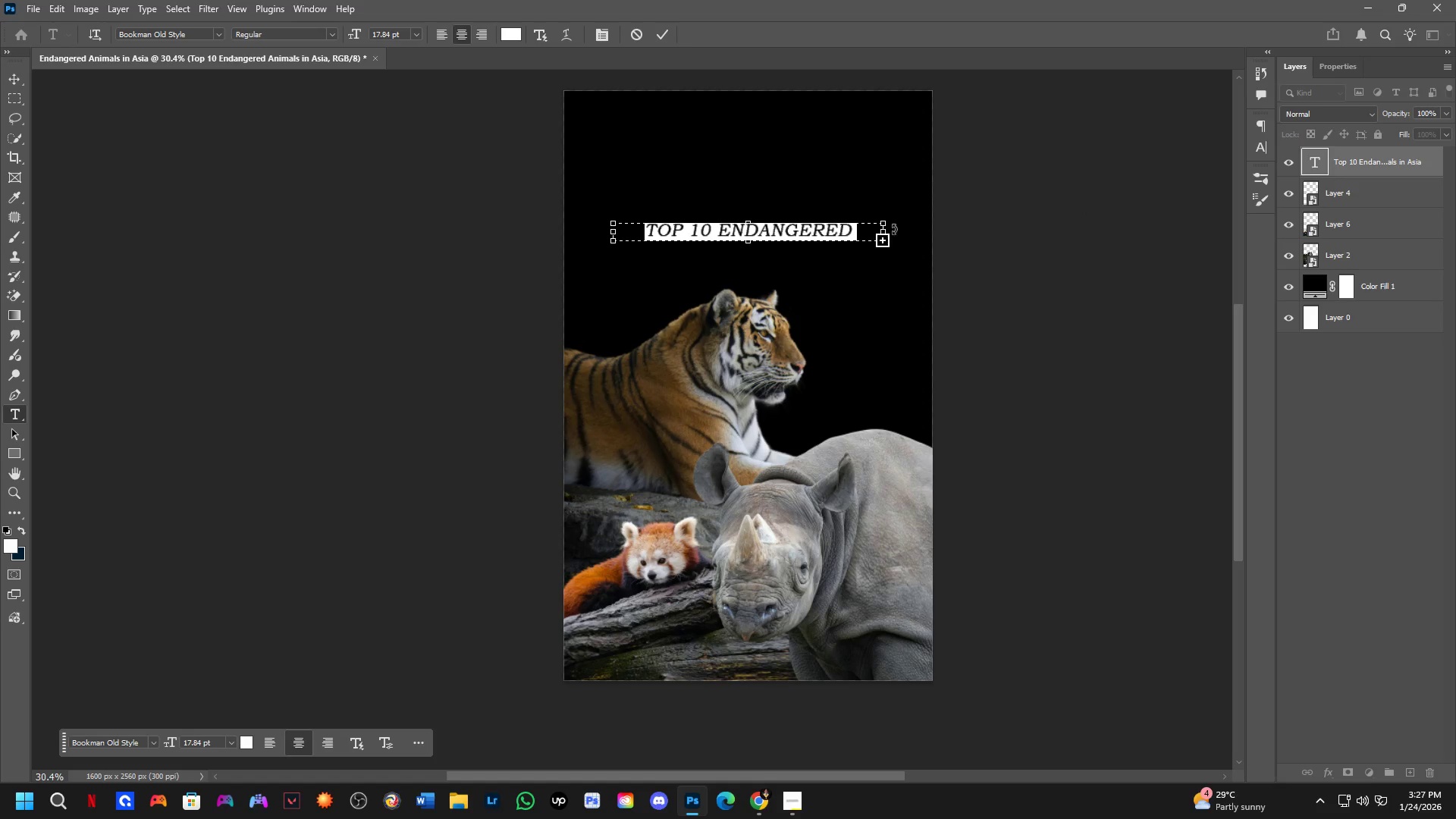 
left_click_drag(start_coordinate=[883, 231], to_coordinate=[1006, 224])
 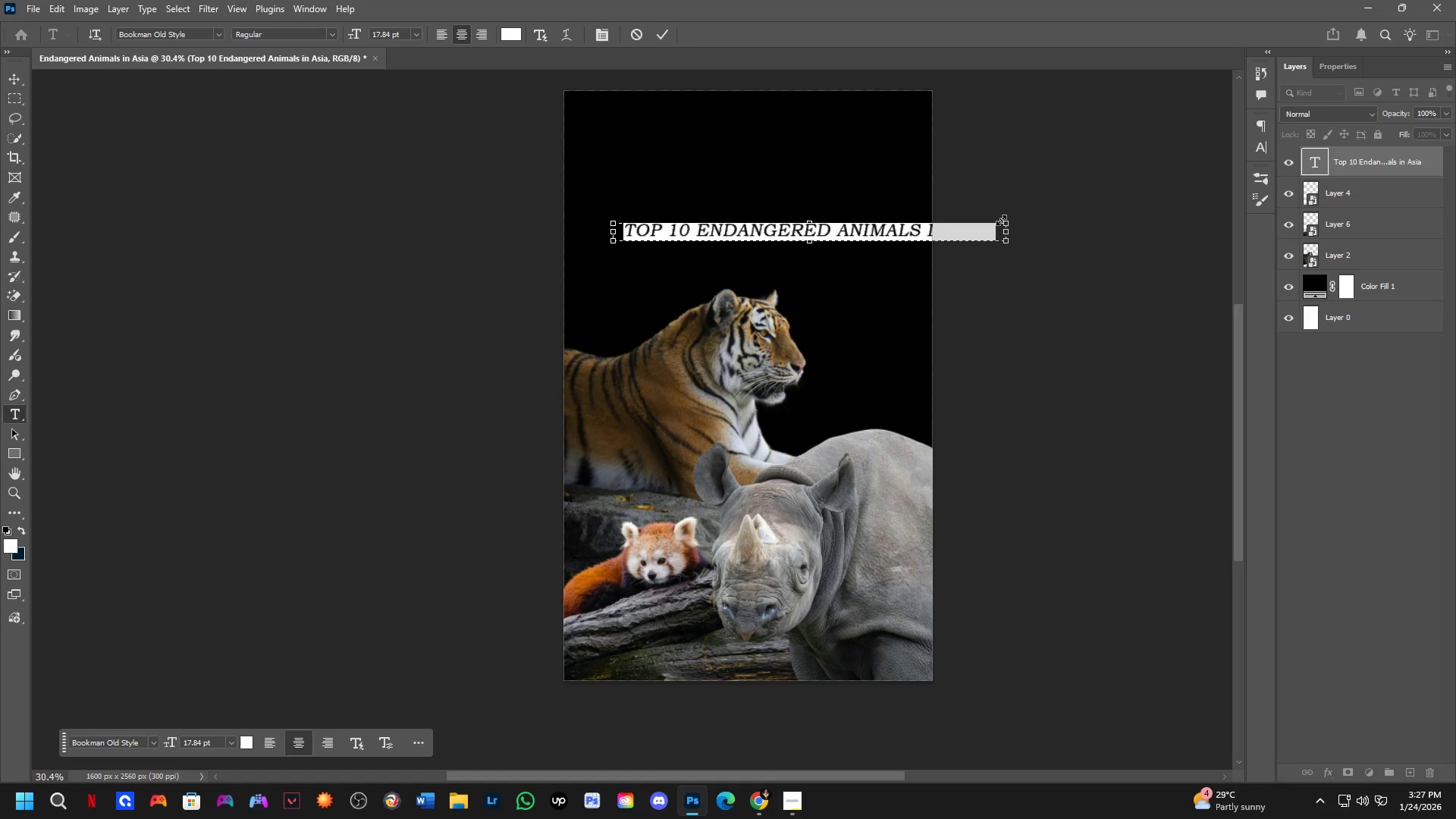 
key(Control+T)
 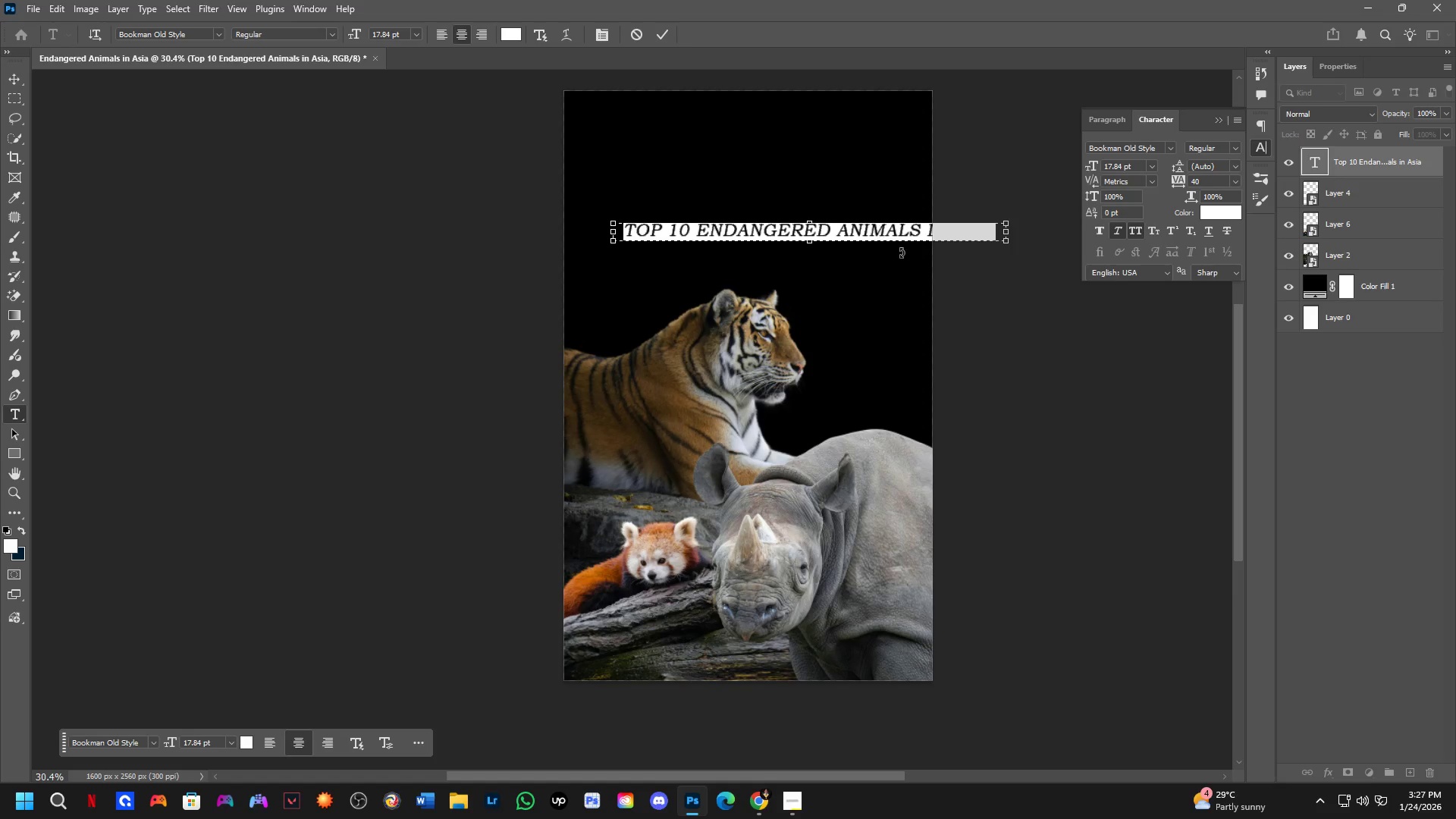 
key(NumpadEnter)
 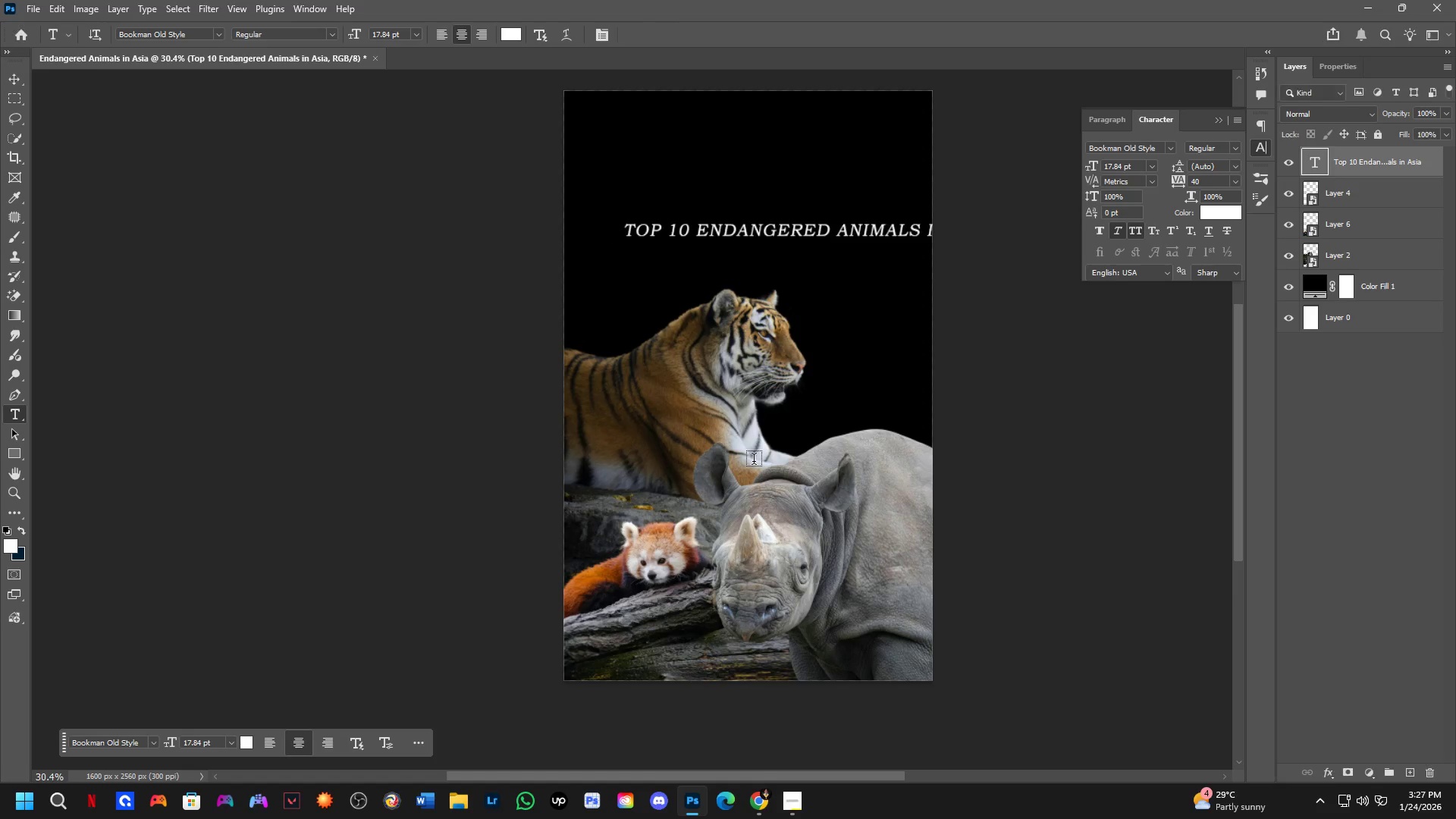 
key(NumpadEnter)
 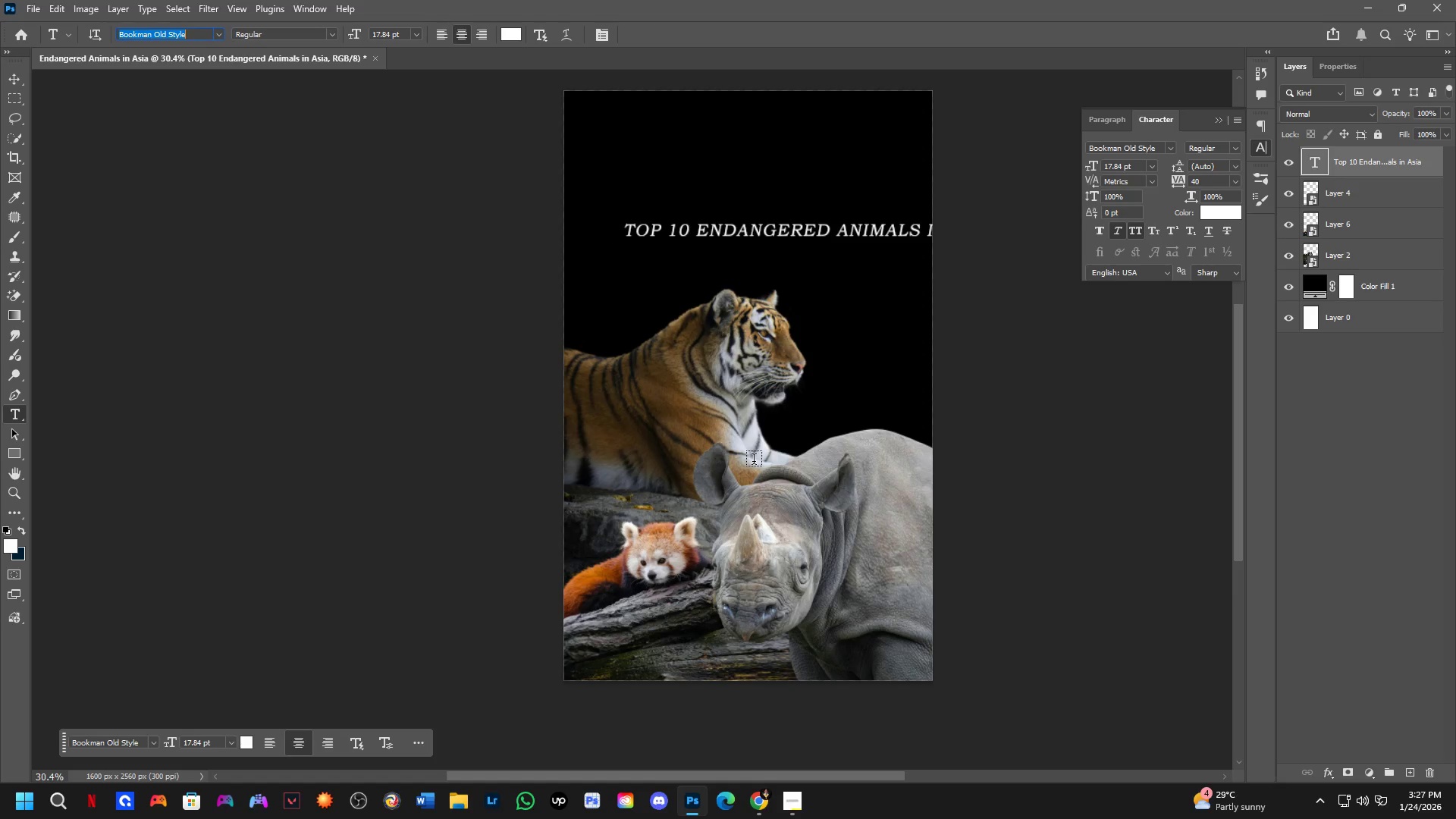 
key(NumpadEnter)
 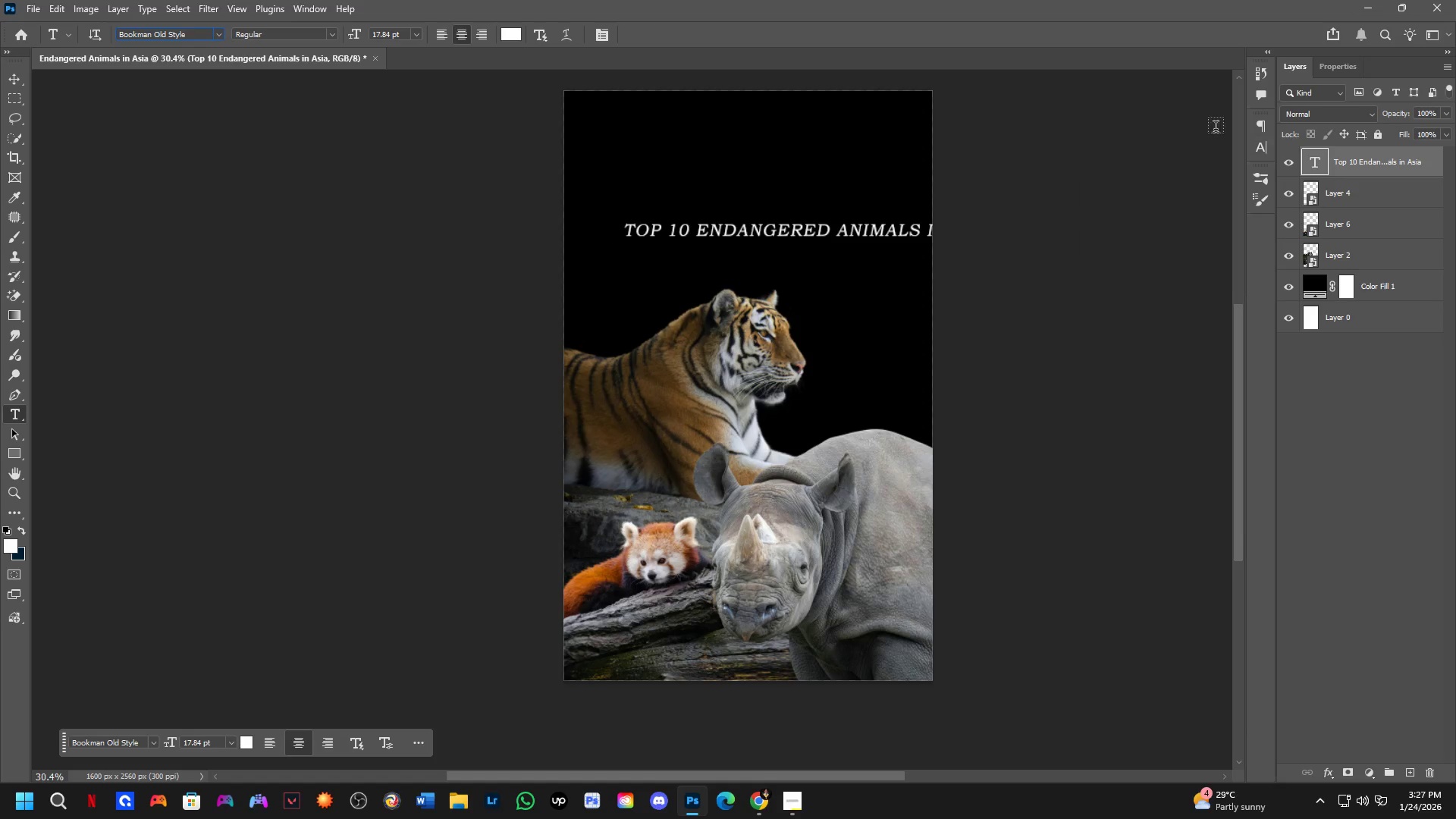 
scroll: coordinate [845, 241], scroll_direction: down, amount: 1.0
 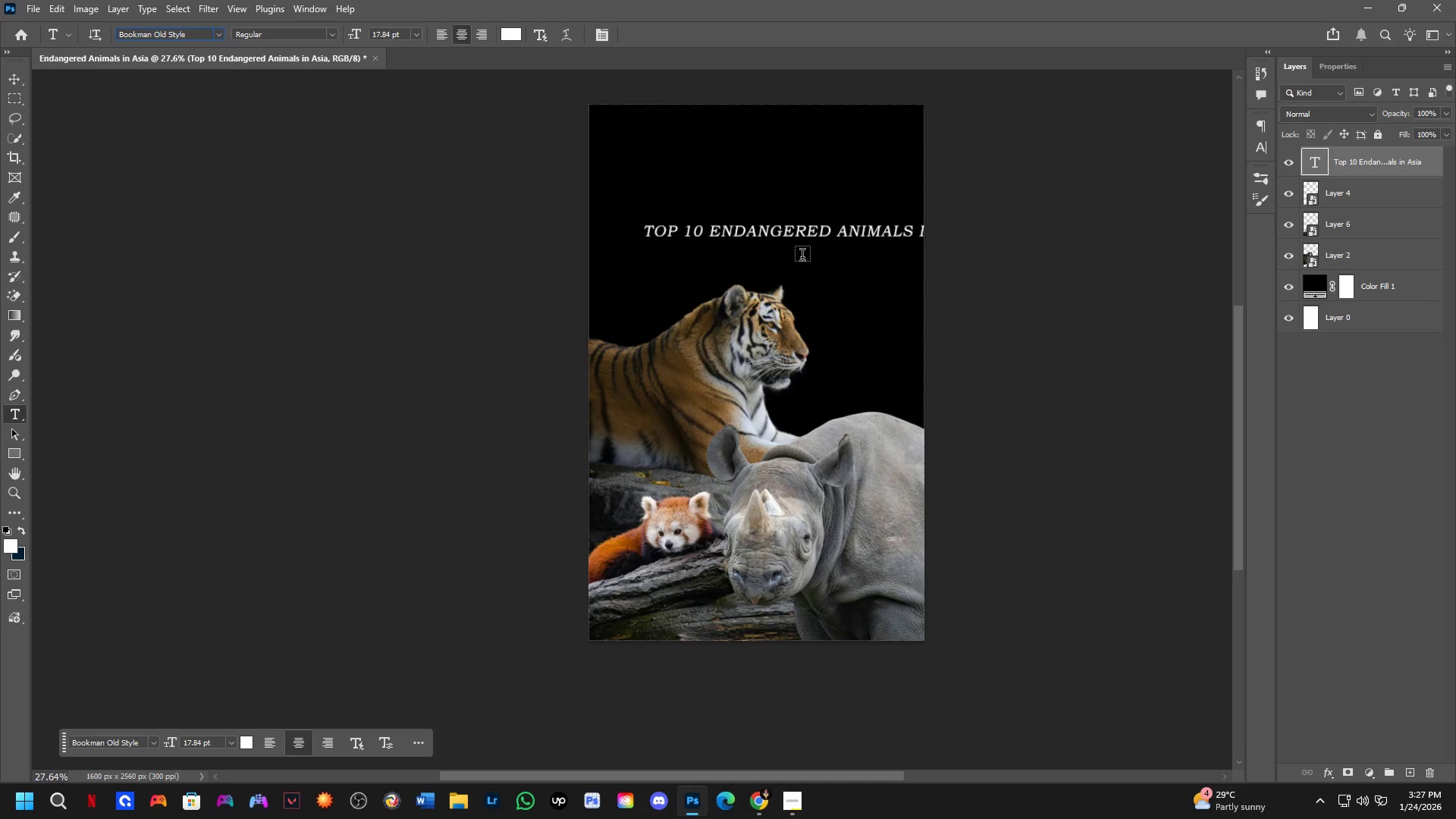 
key(Control+ControlLeft)
 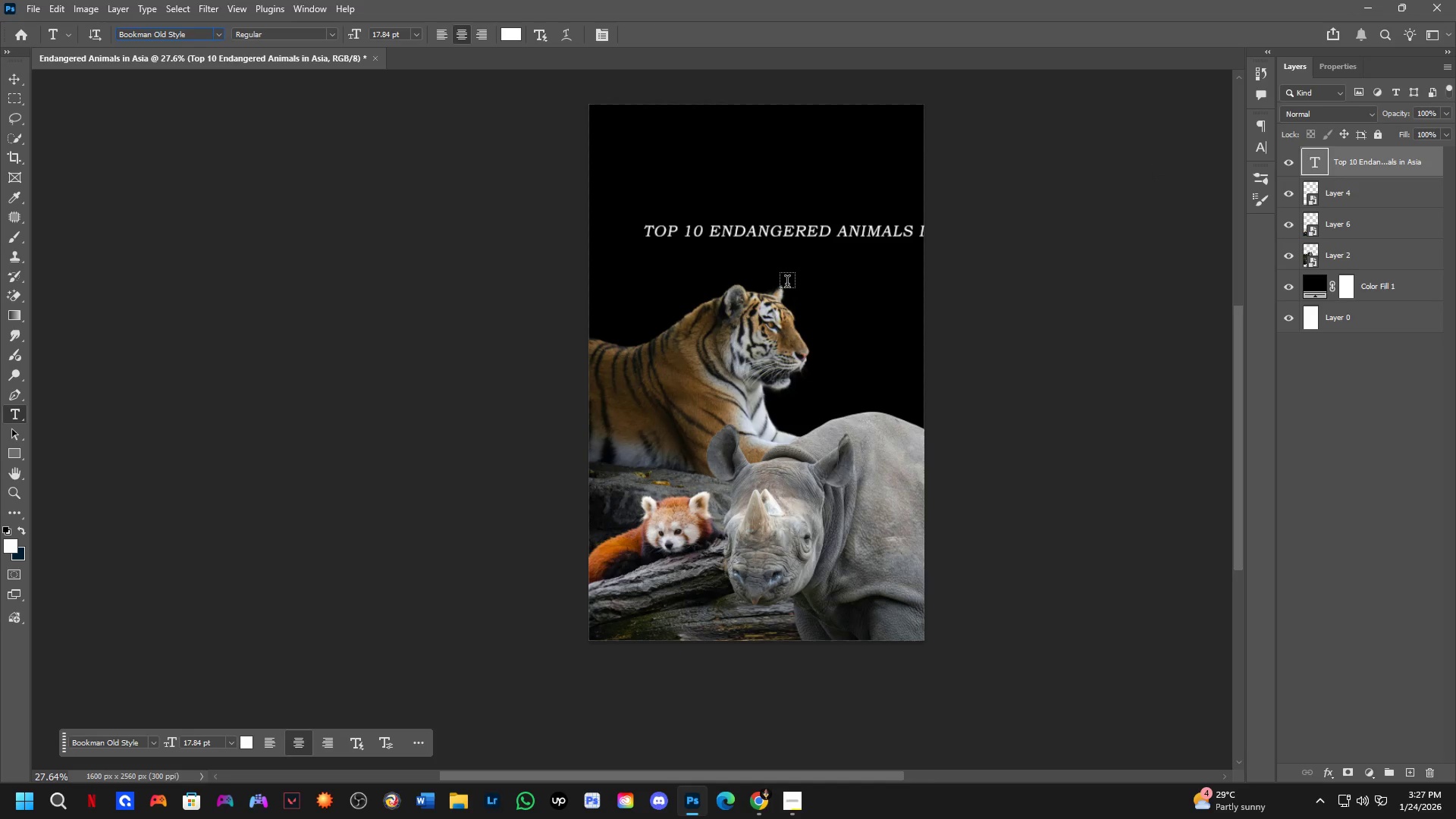 
key(NumpadEnter)
 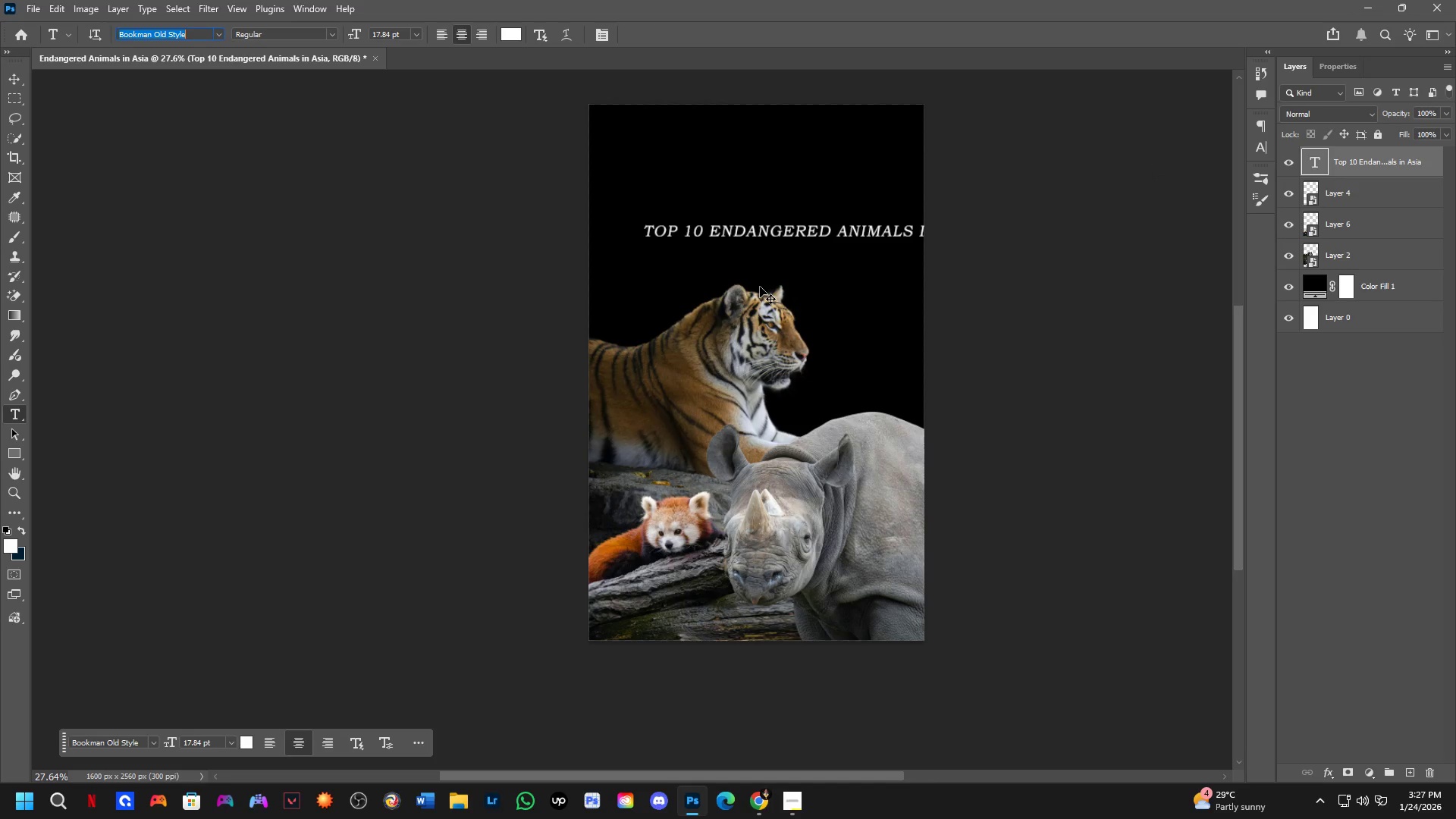 
key(Control+T)
 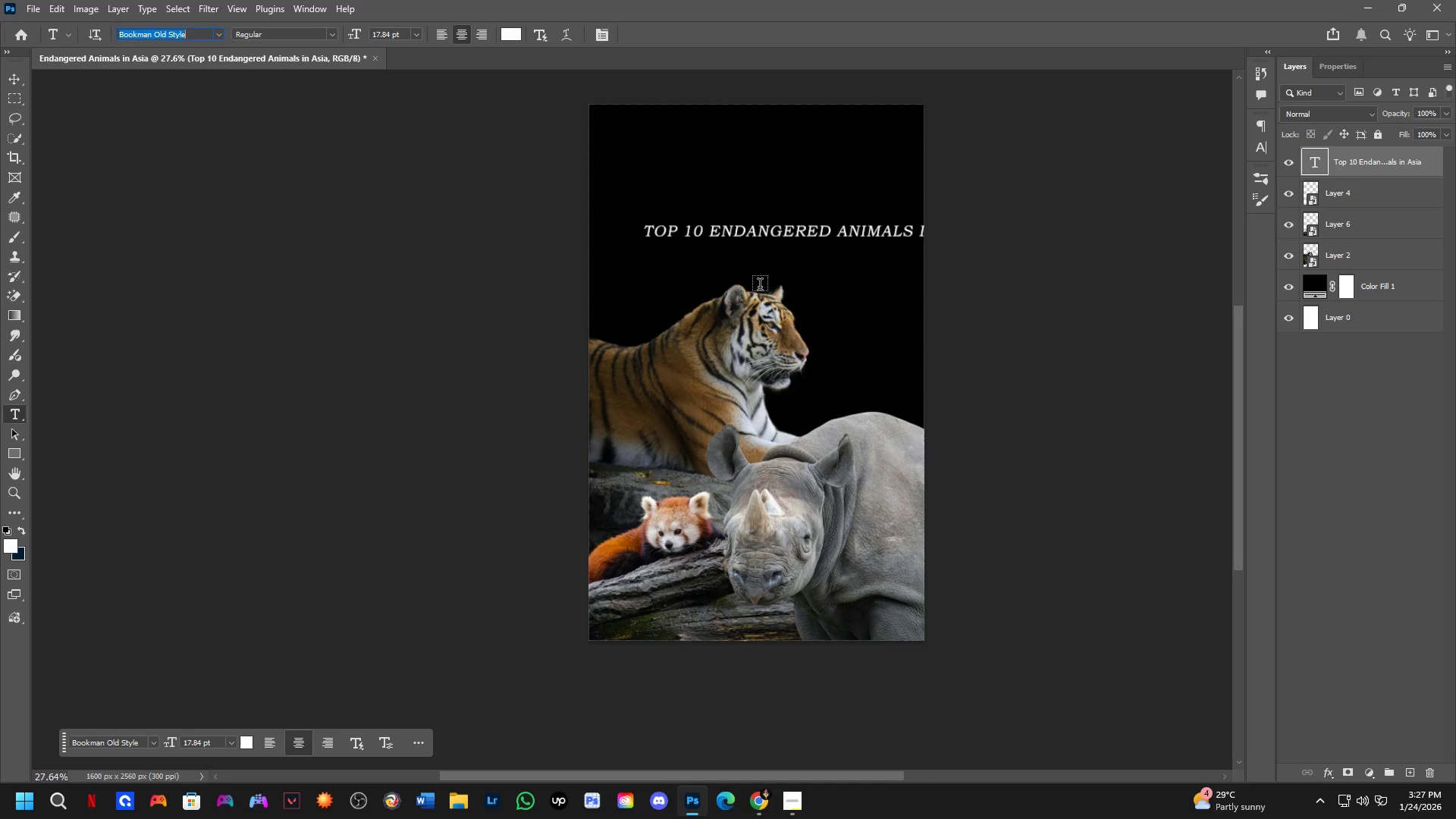 
key(NumpadEnter)
 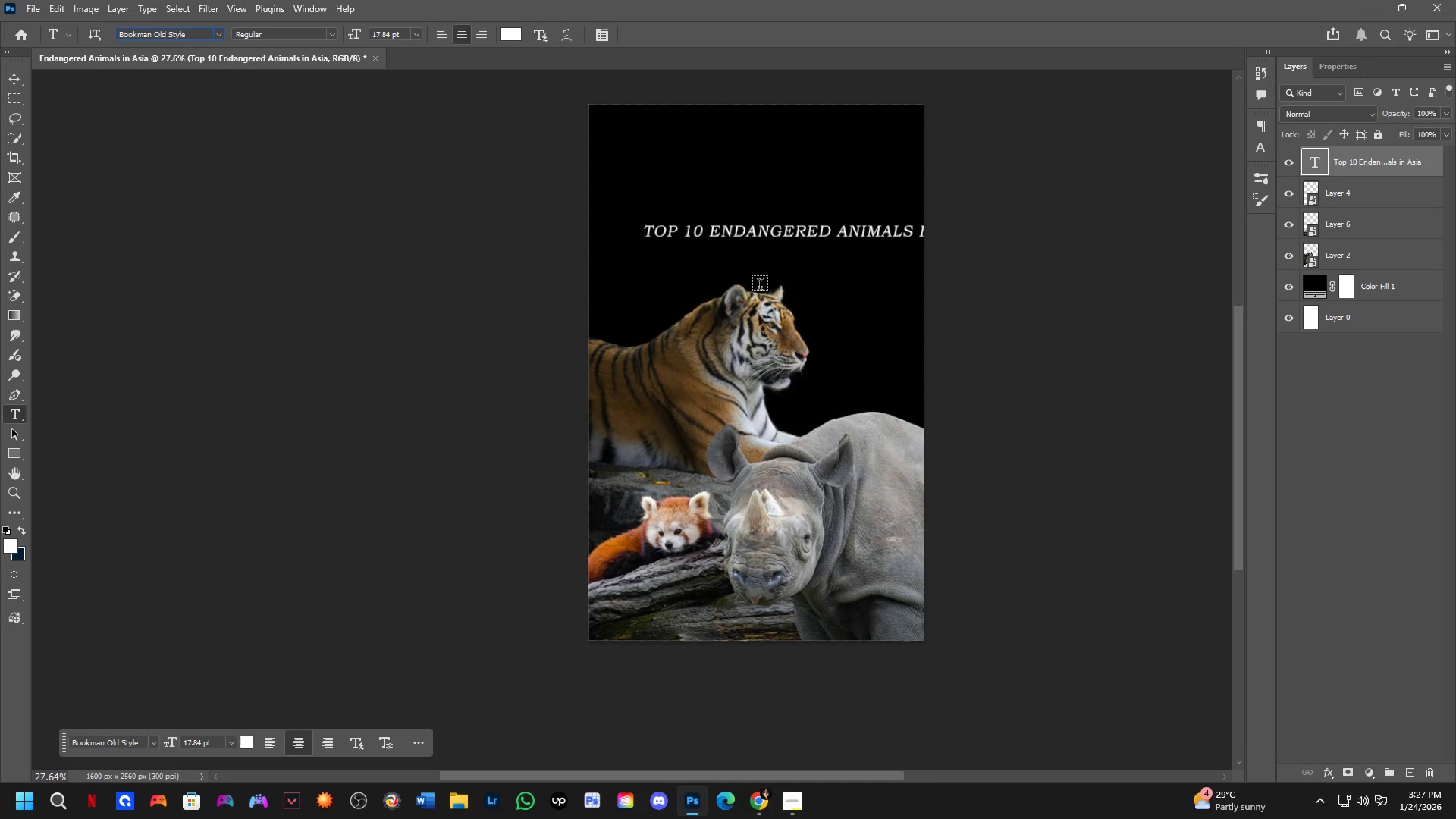 
key(Control+ControlLeft)
 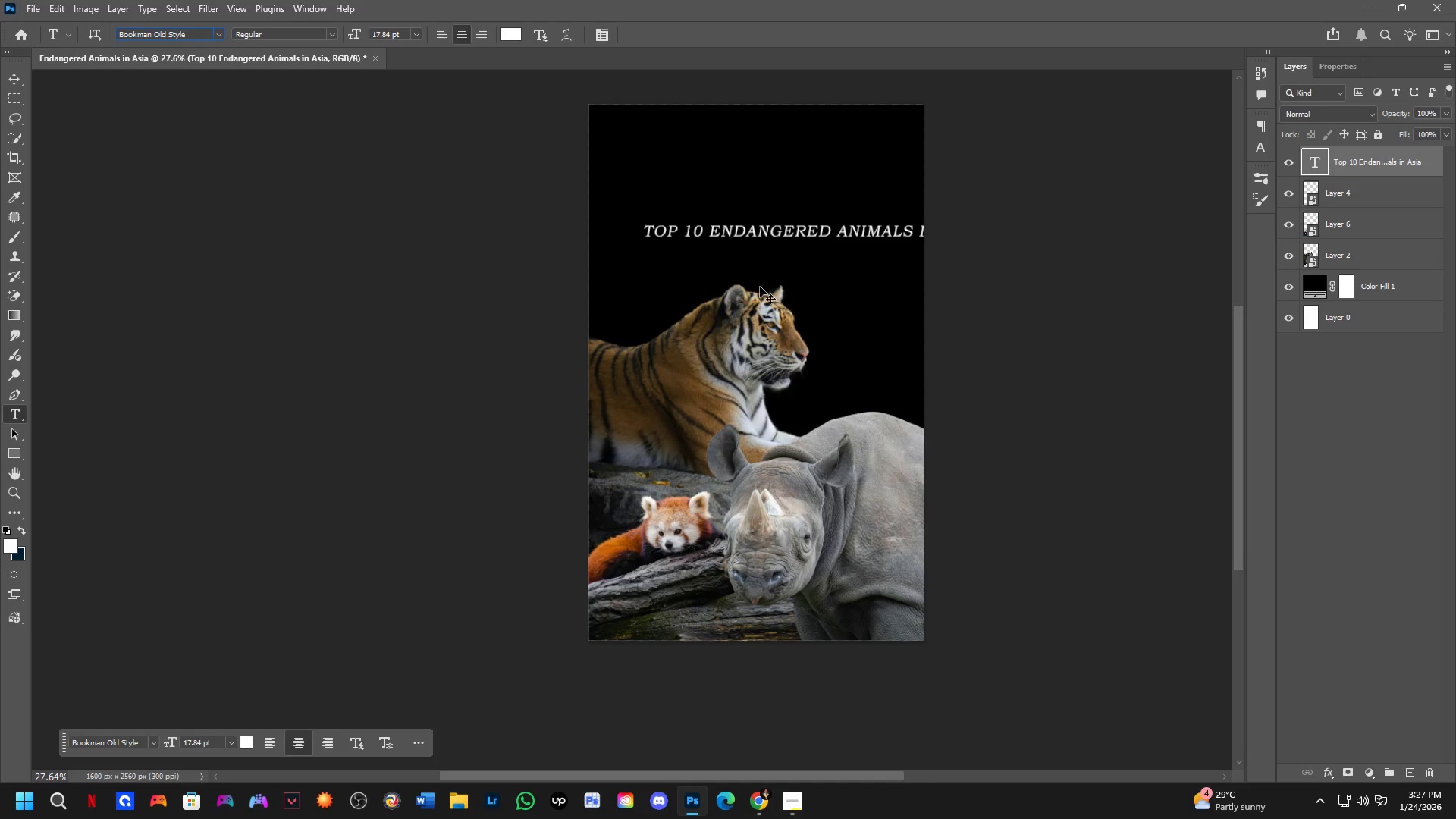 
key(Control+T)
 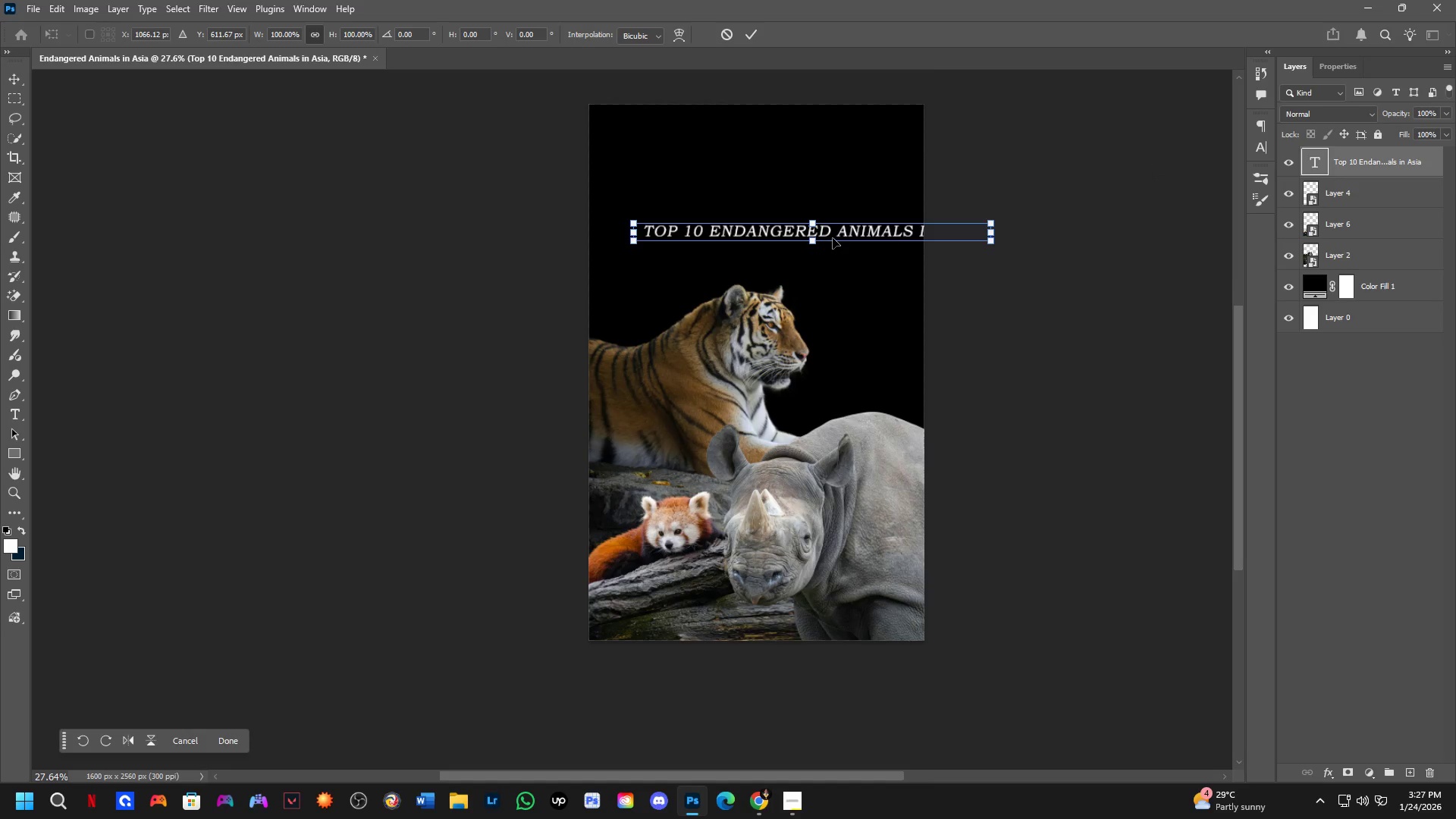 
left_click_drag(start_coordinate=[843, 226], to_coordinate=[795, 187])
 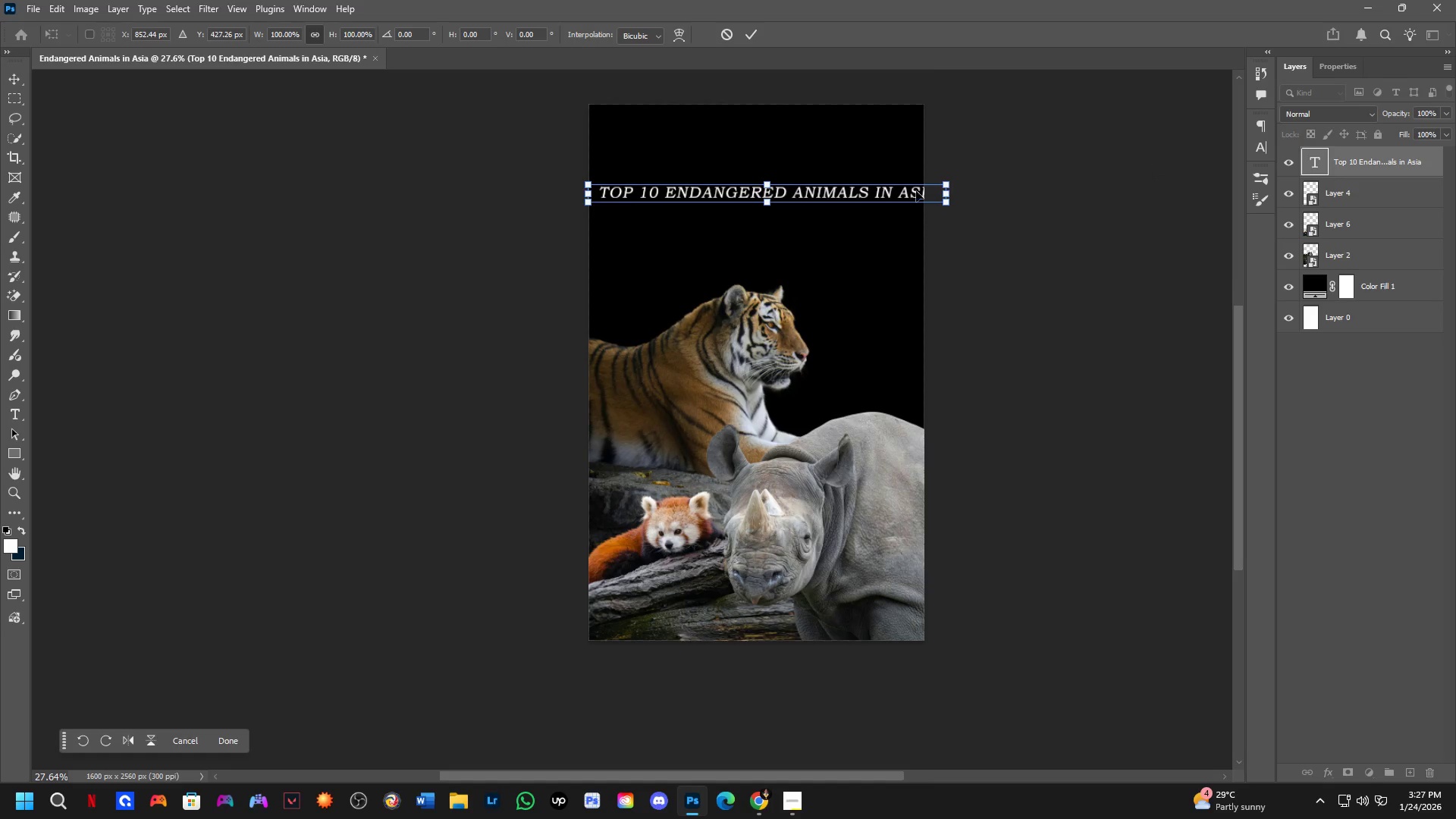 
key(NumpadEnter)
 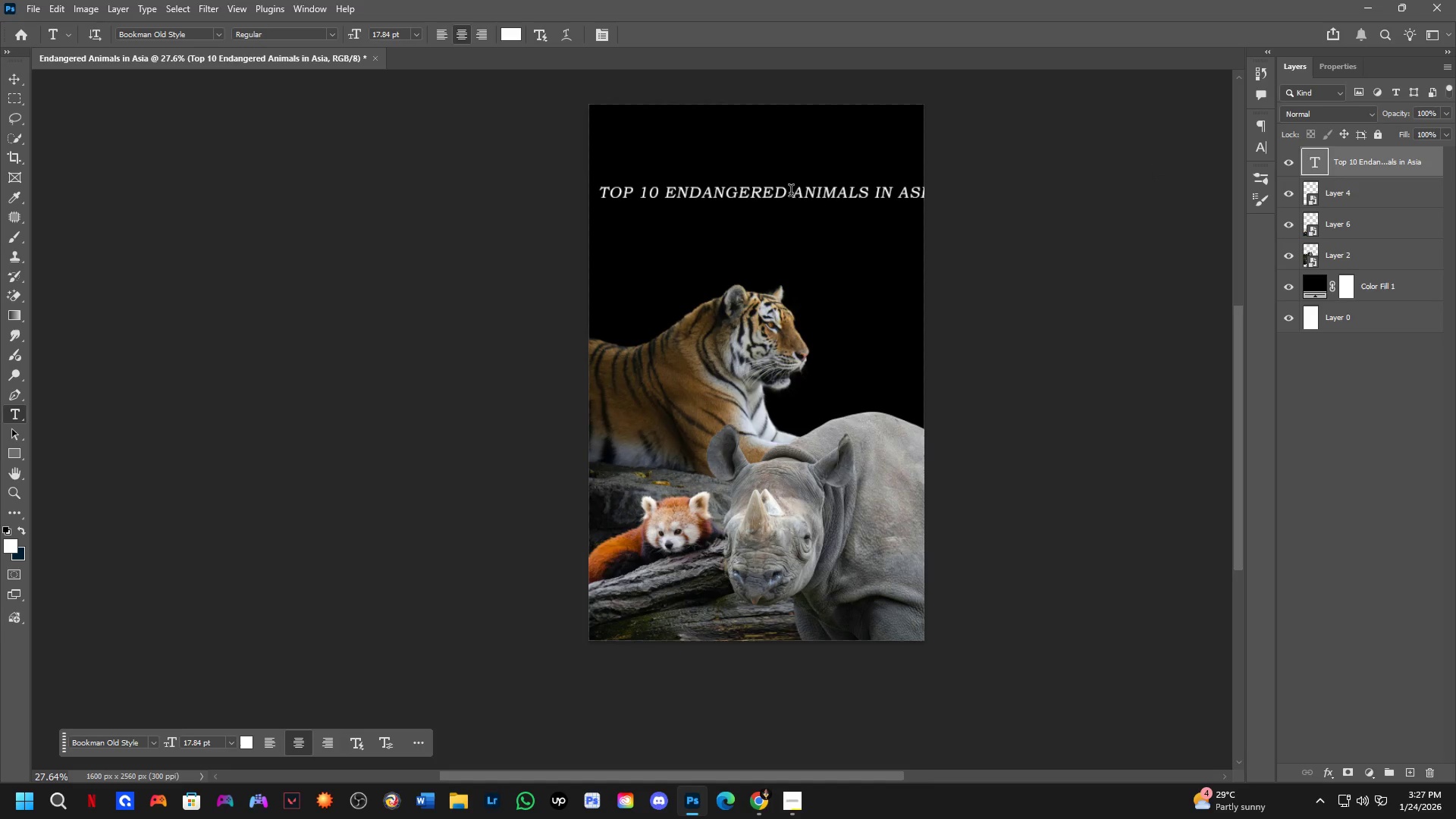 
left_click([796, 193])
 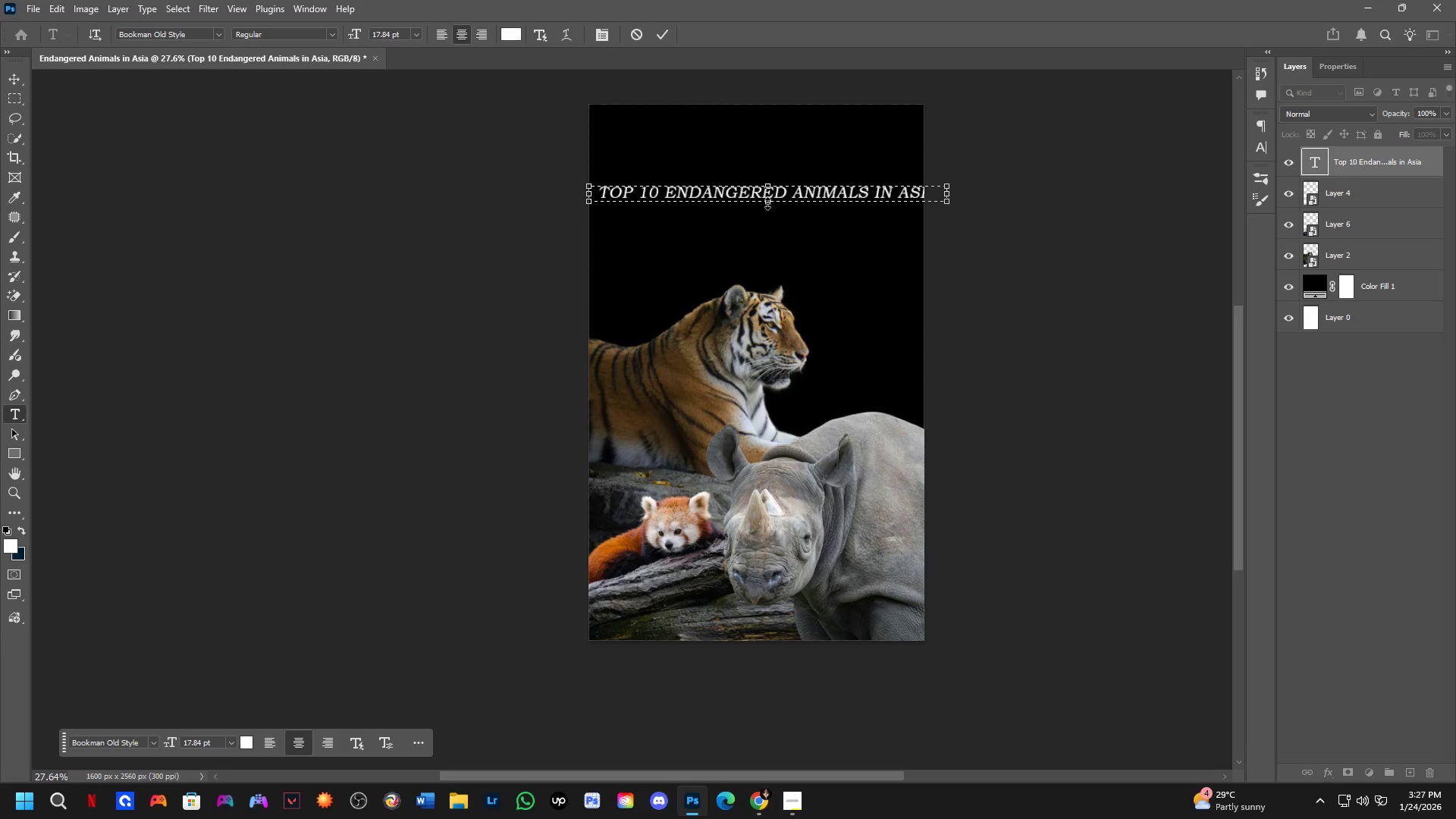 
left_click_drag(start_coordinate=[767, 203], to_coordinate=[759, 264])
 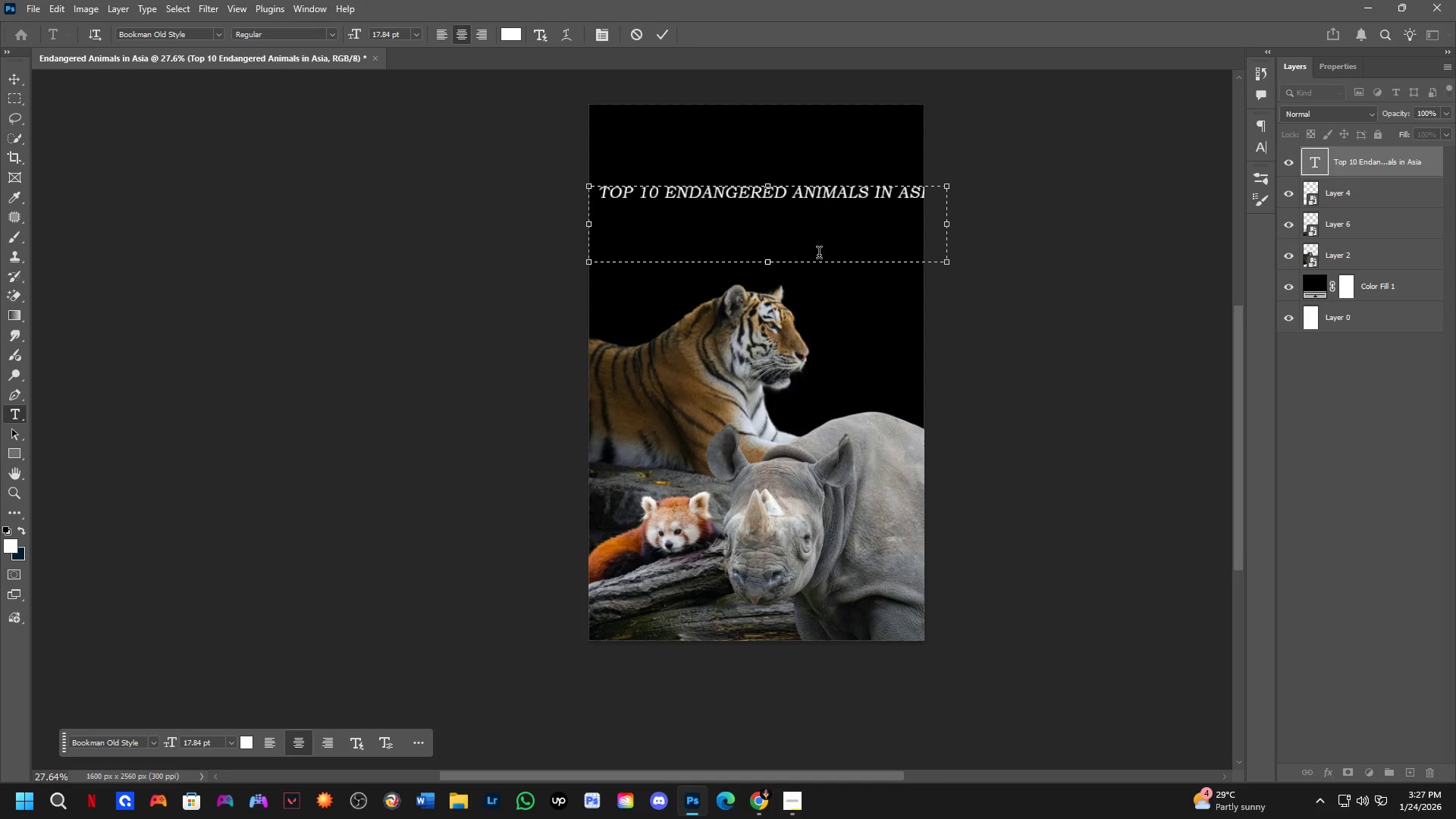 
key(Enter)
 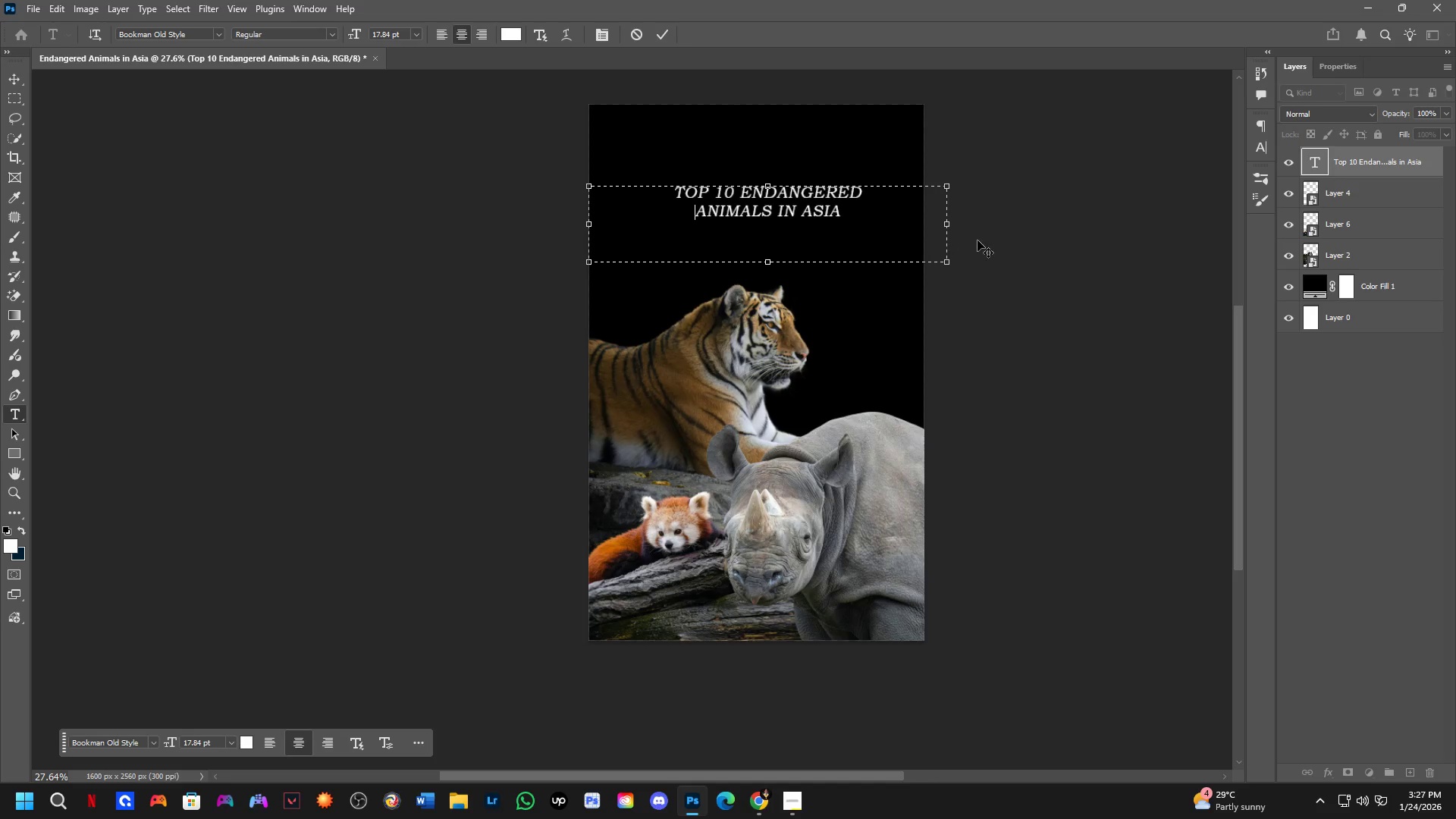 
left_click_drag(start_coordinate=[950, 219], to_coordinate=[783, 217])
 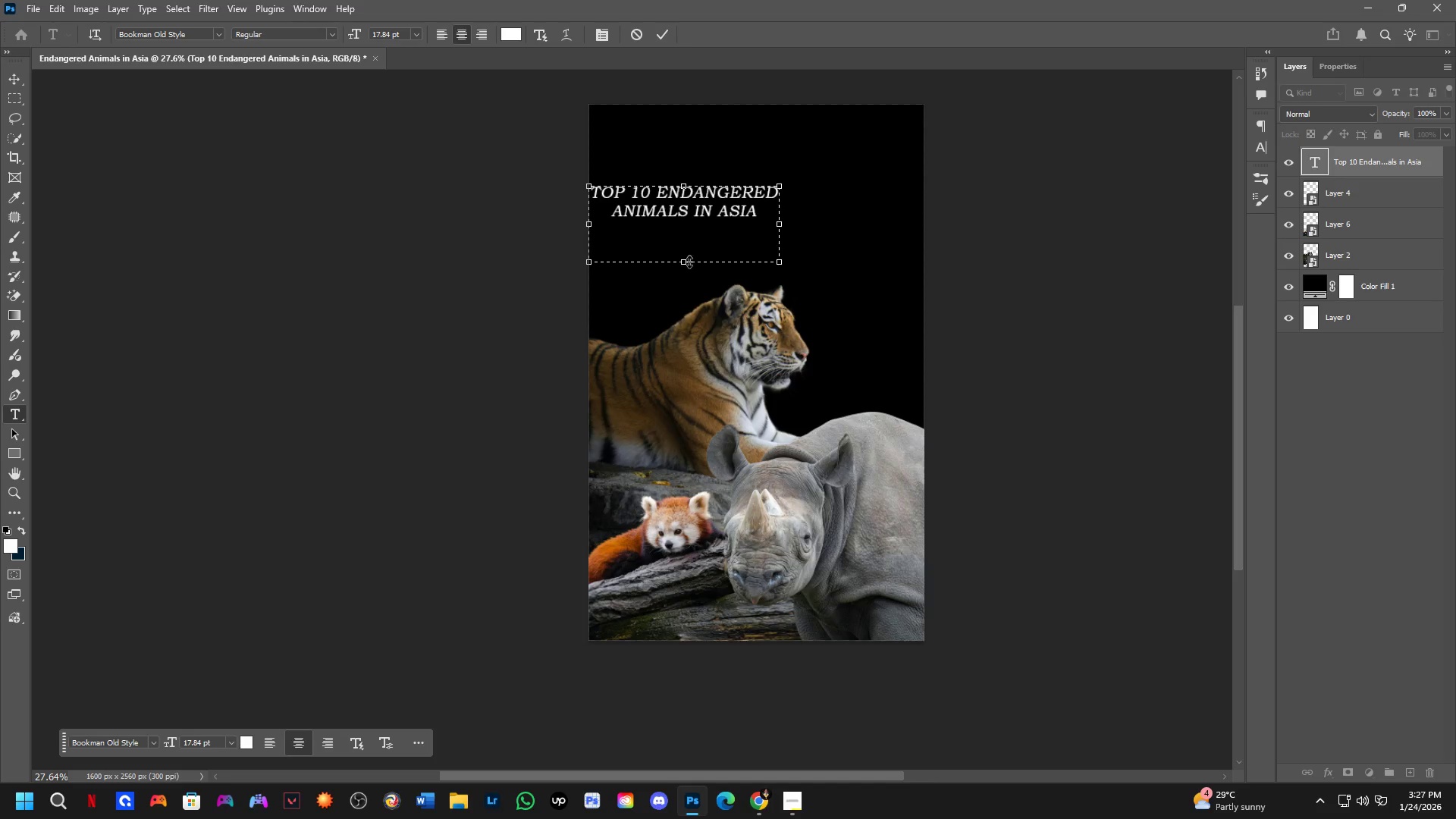 
left_click_drag(start_coordinate=[688, 264], to_coordinate=[694, 224])
 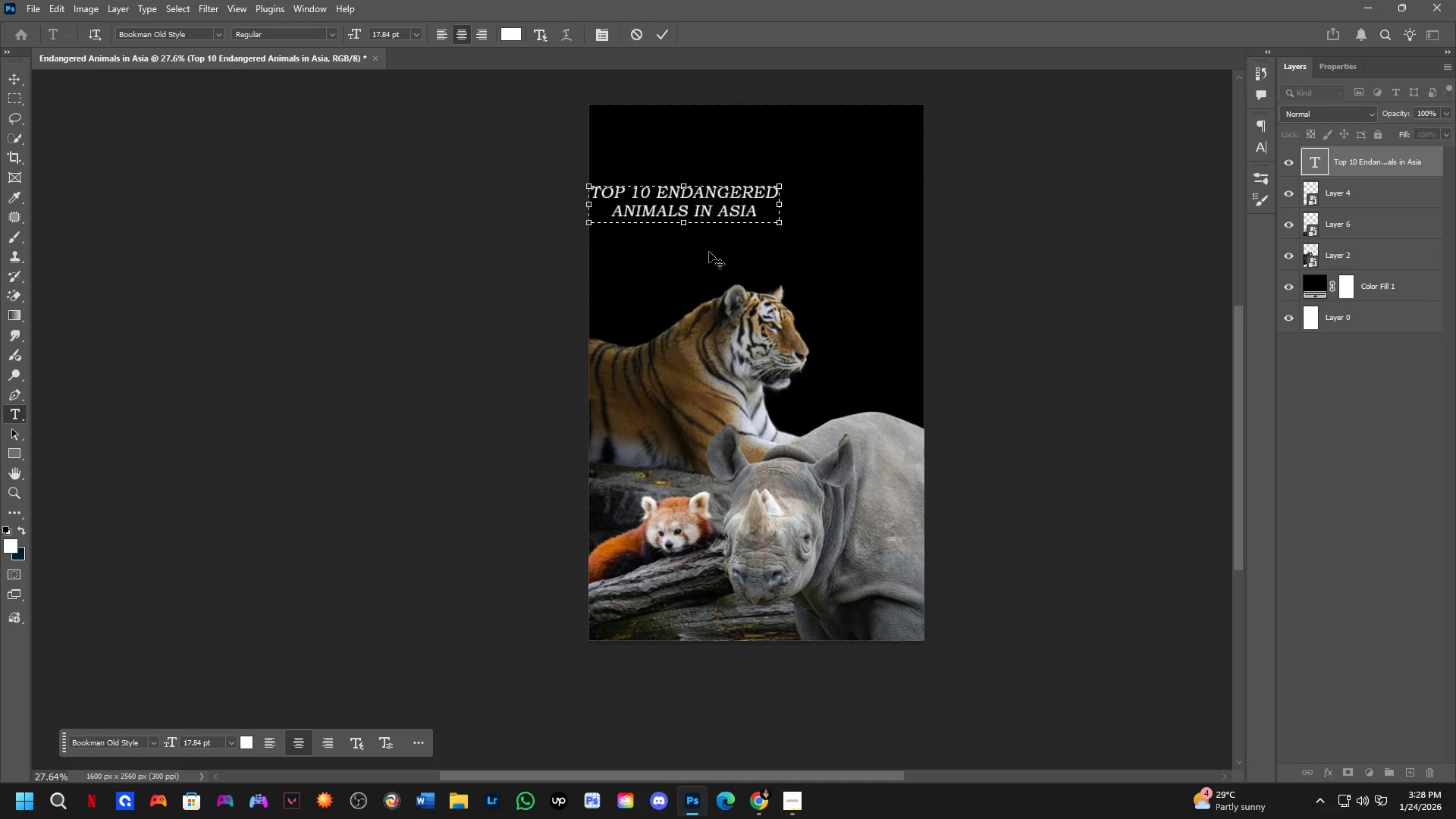 
key(NumpadEnter)
 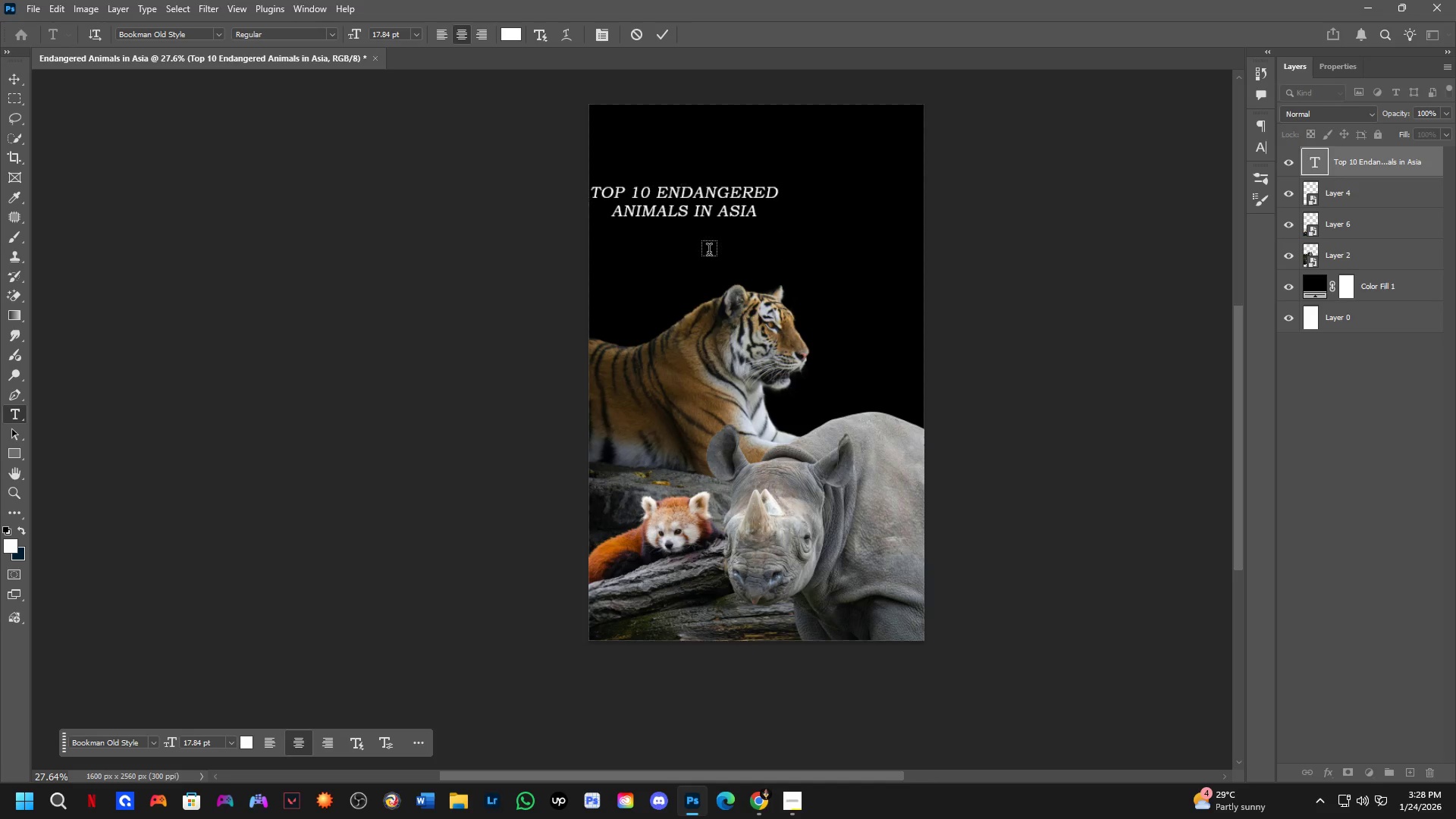 
key(Control+T)
 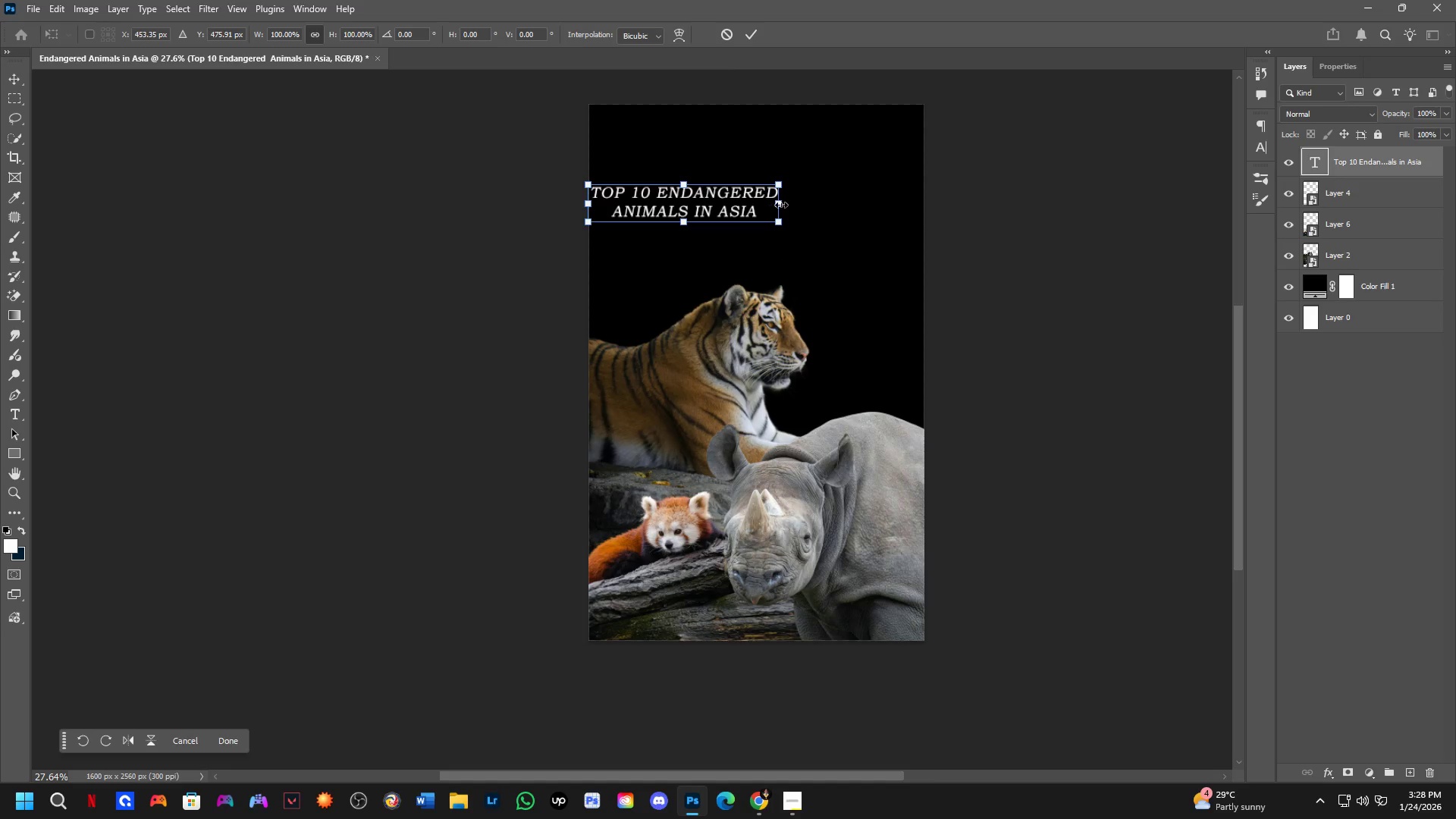 
left_click_drag(start_coordinate=[781, 204], to_coordinate=[838, 203])
 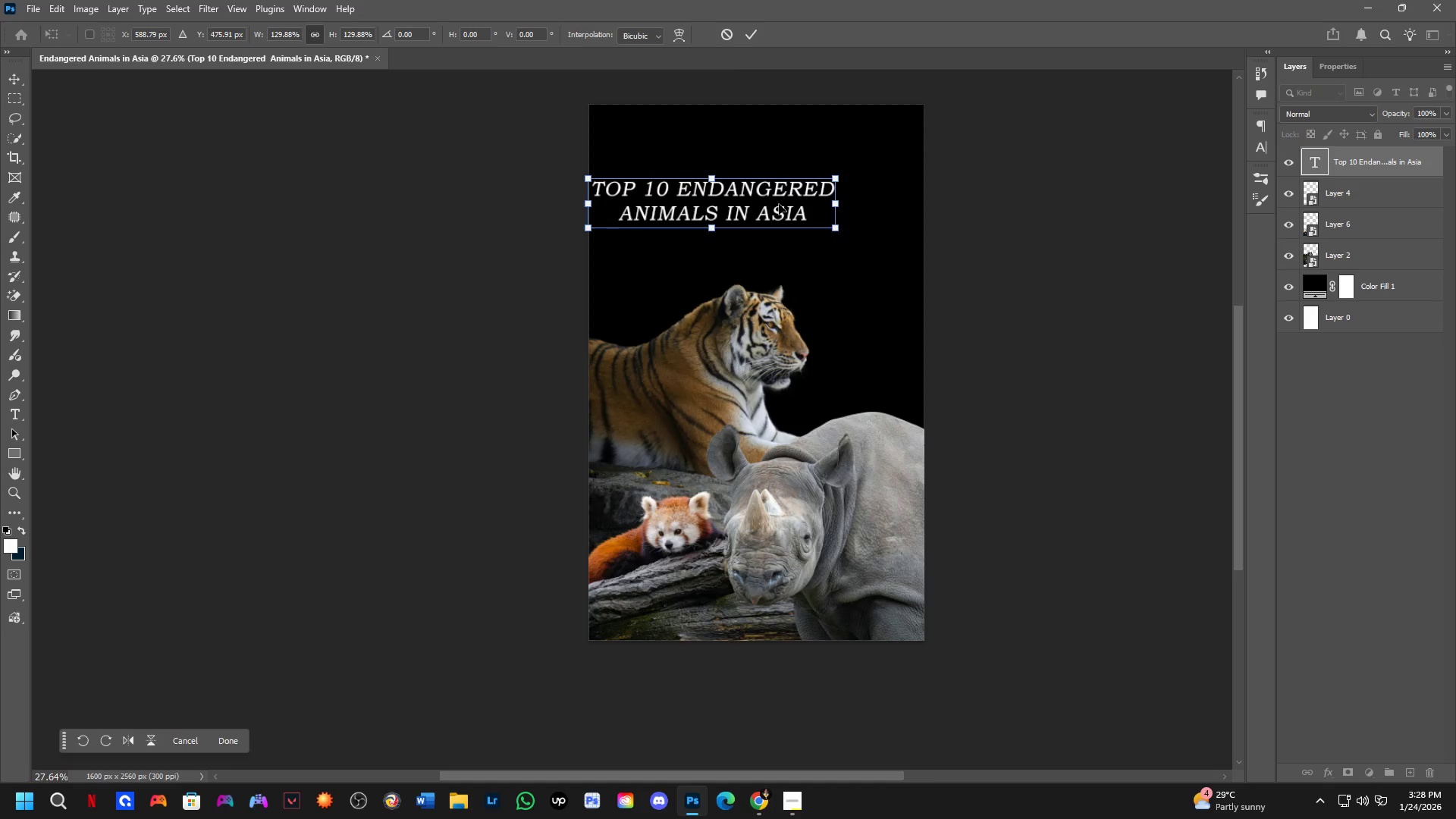 
left_click_drag(start_coordinate=[779, 204], to_coordinate=[820, 206])
 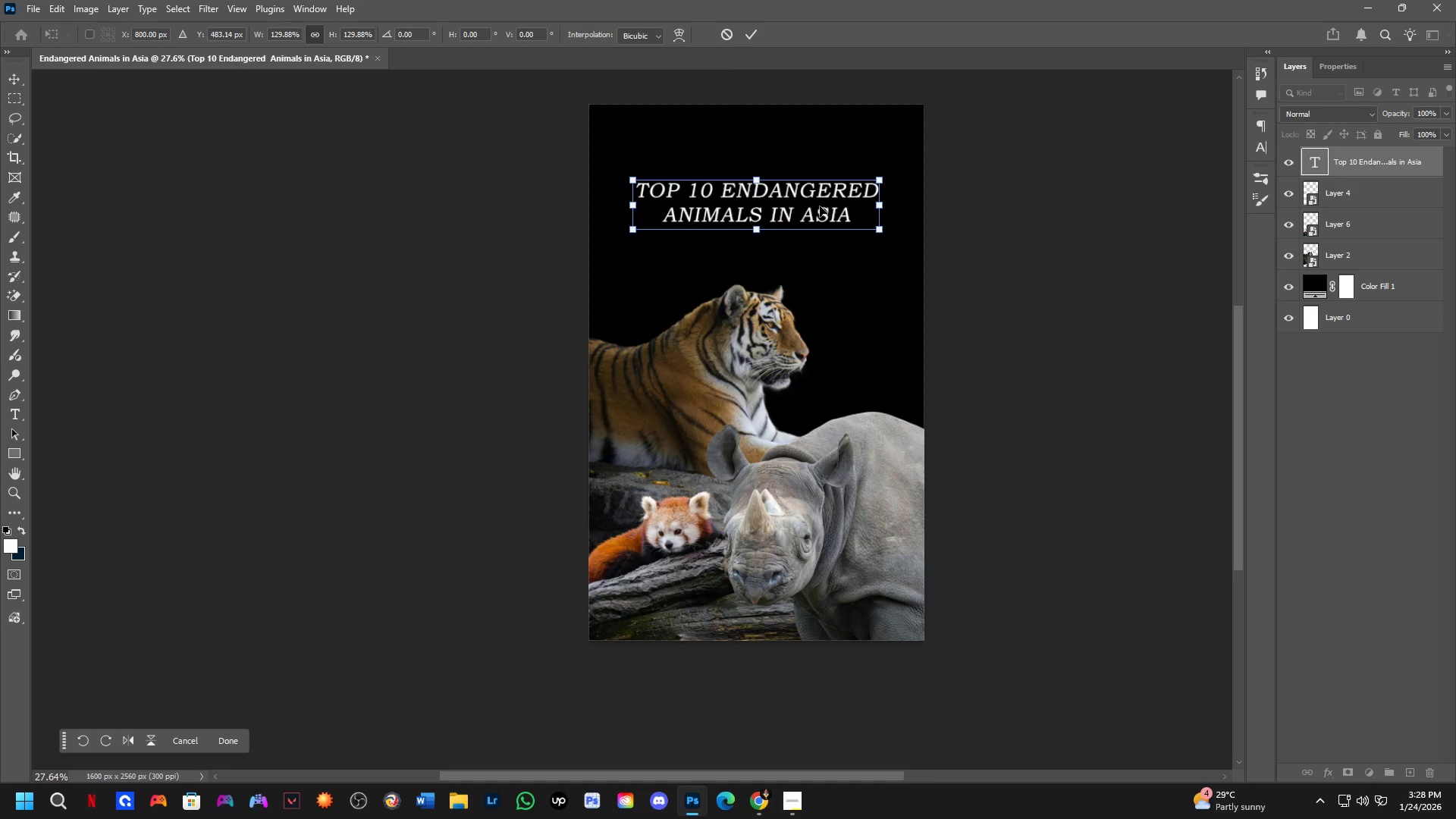 
key(NumpadEnter)
 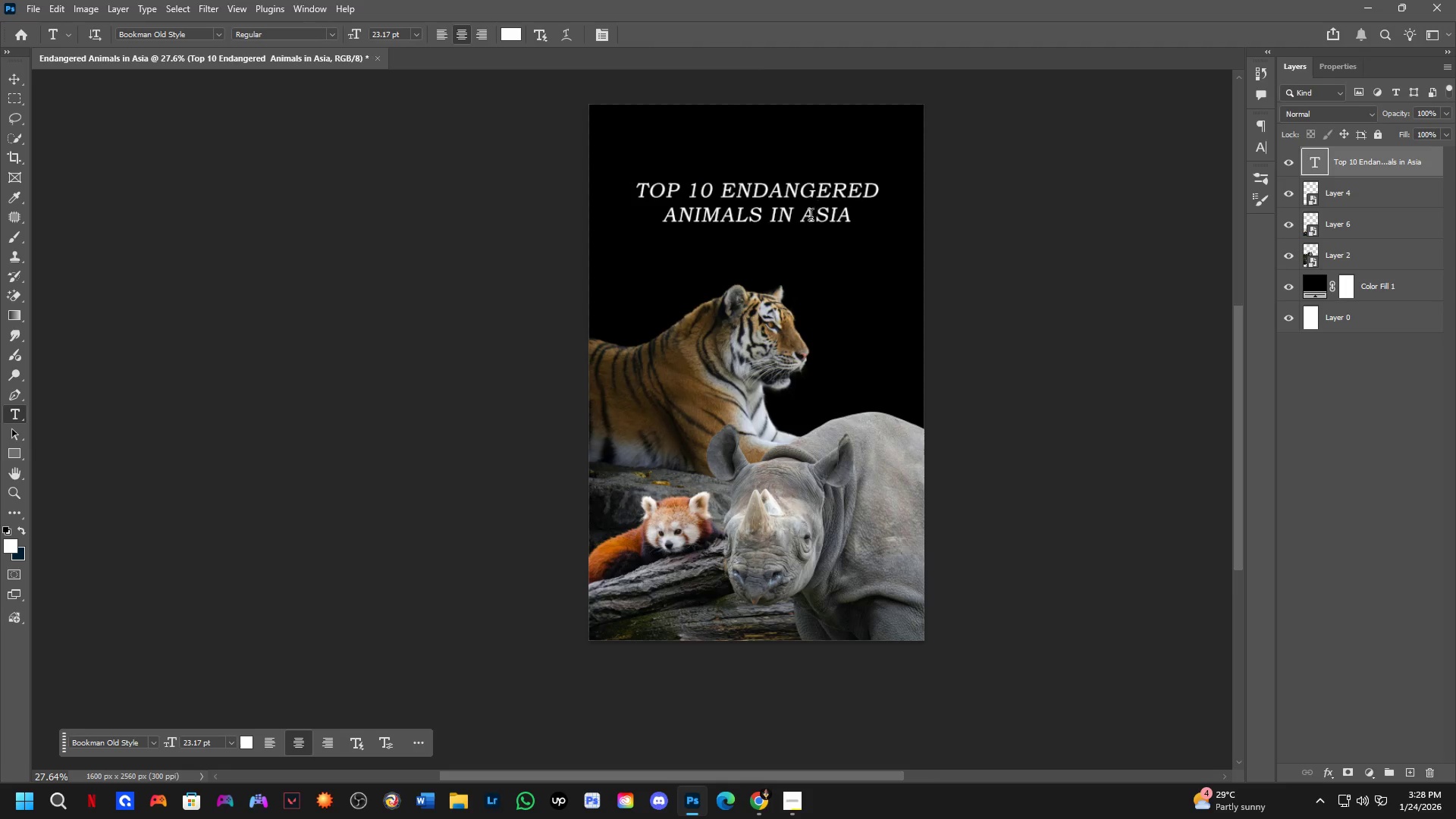 
key(Alt+AltLeft)
 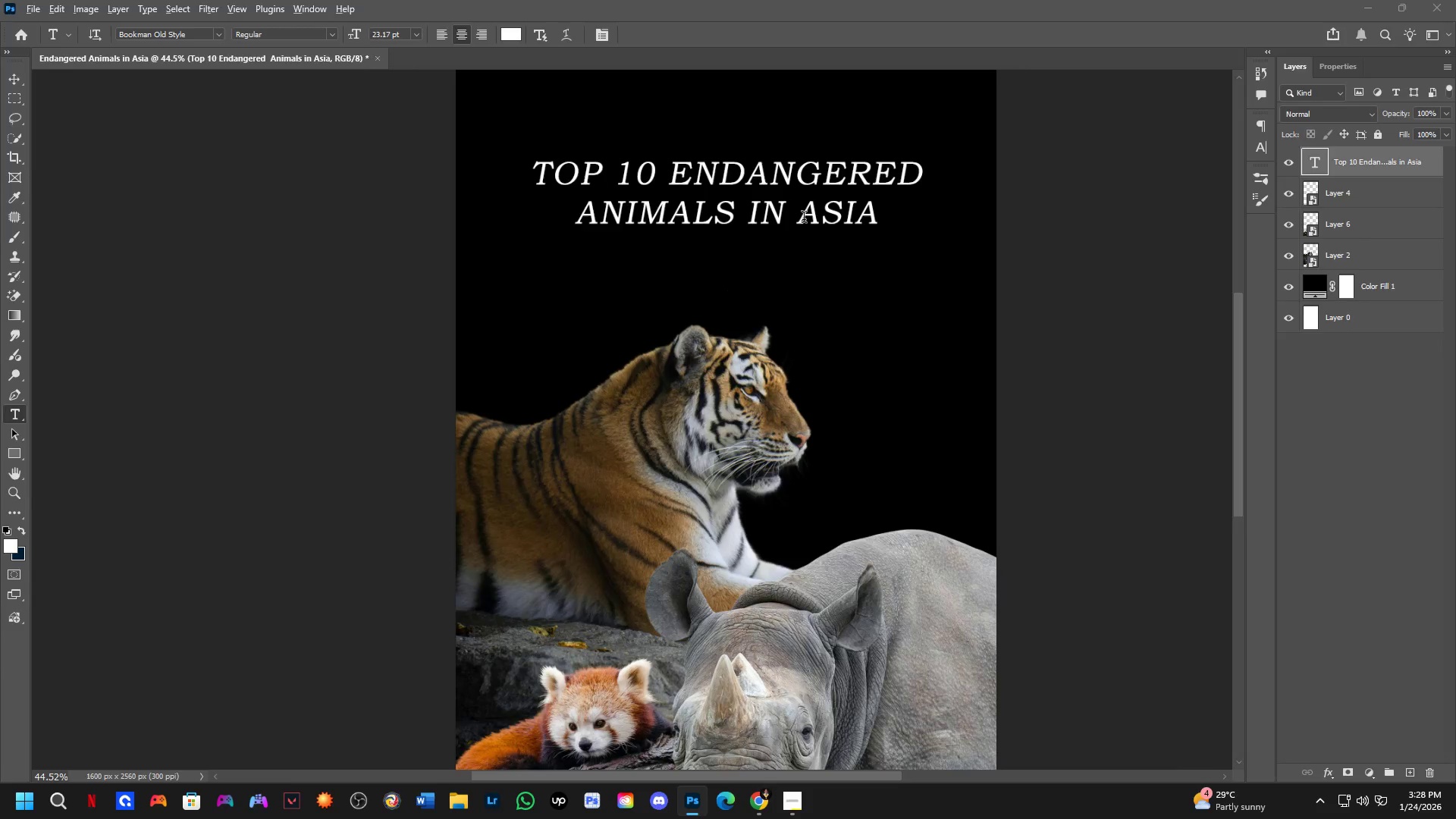 
key(Alt+Tab)
 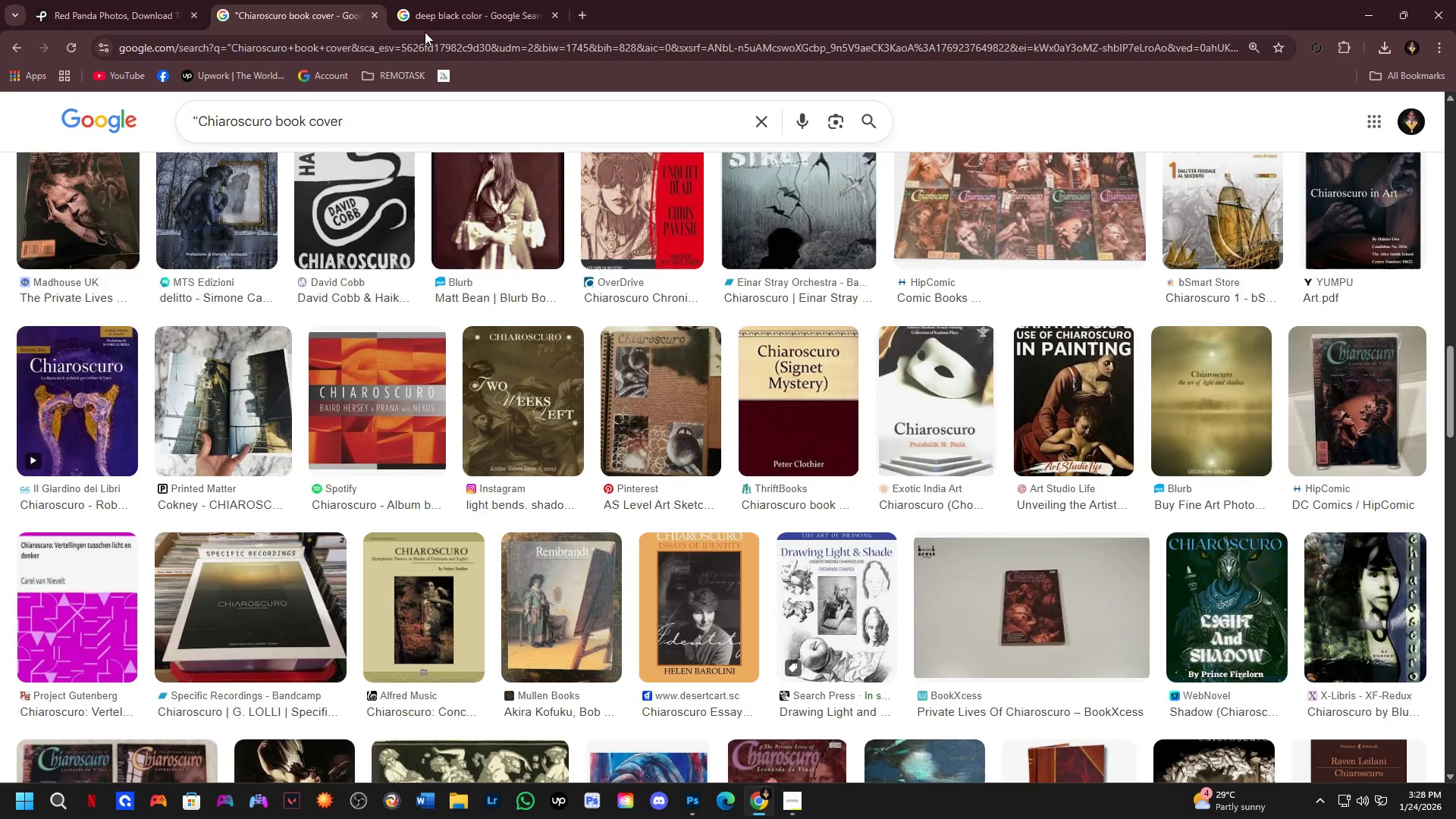 
scroll: coordinate [807, 218], scroll_direction: up, amount: 5.0
 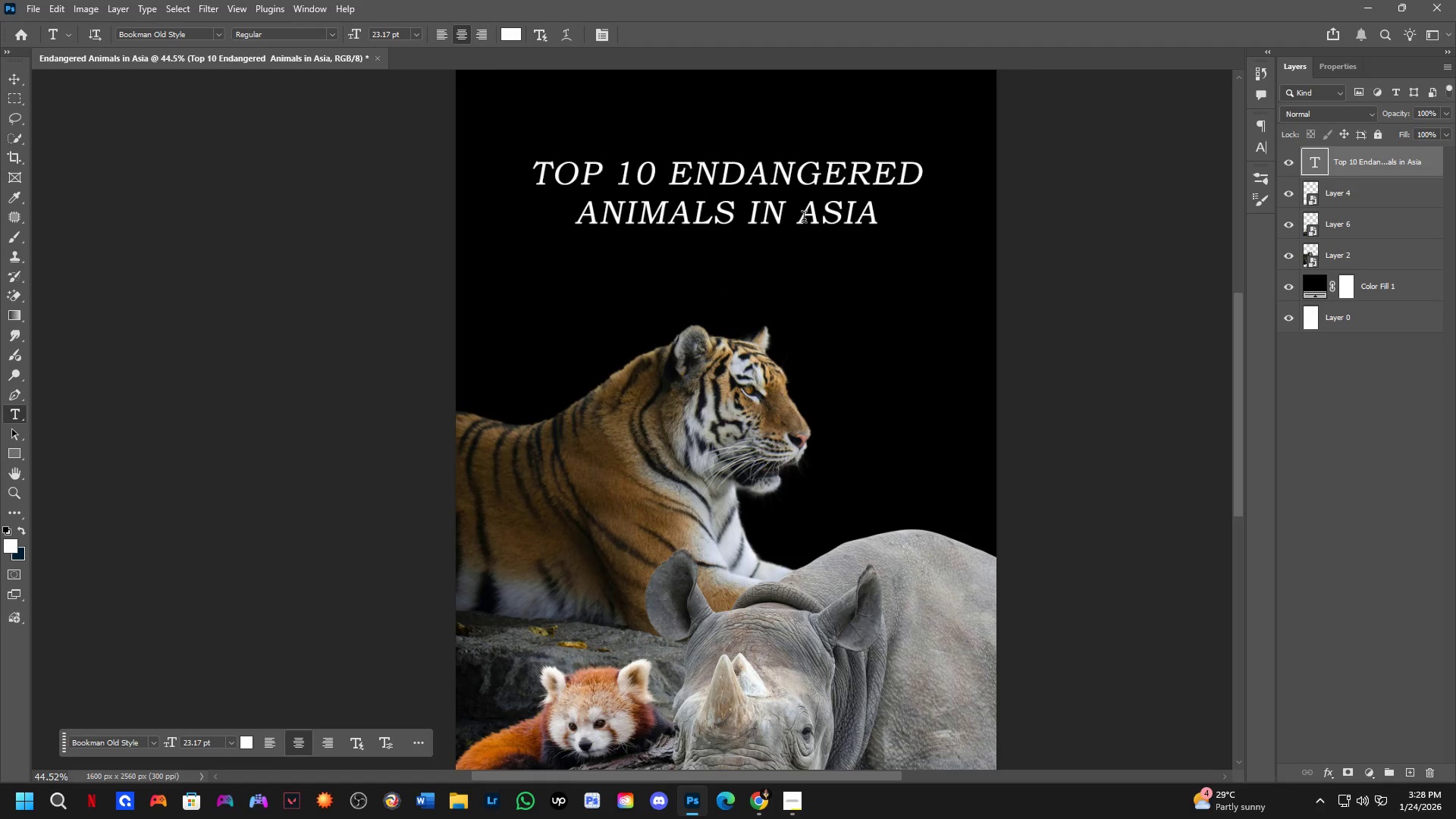 
key(Alt+Tab)
 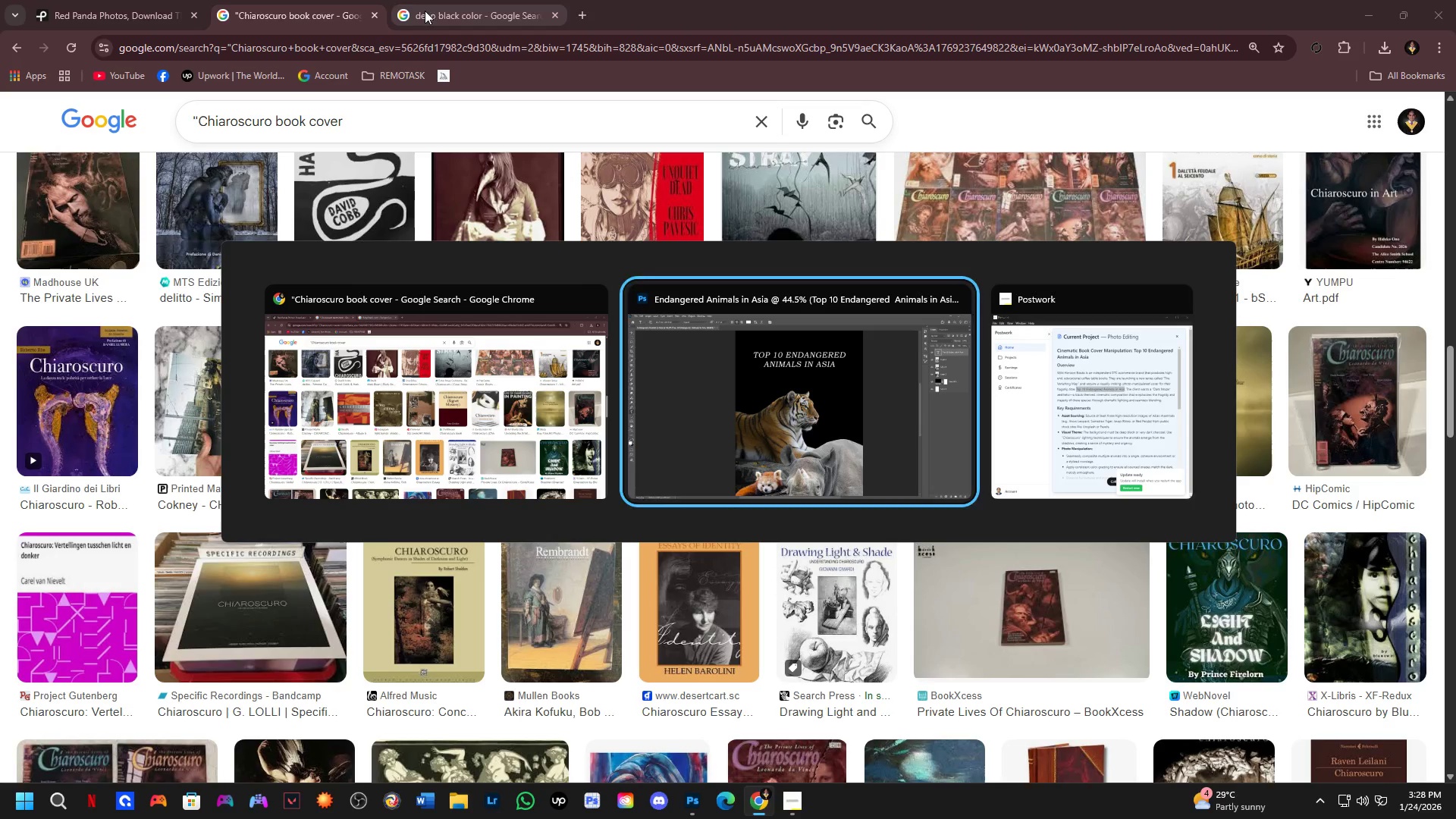 
key(Alt+Tab)